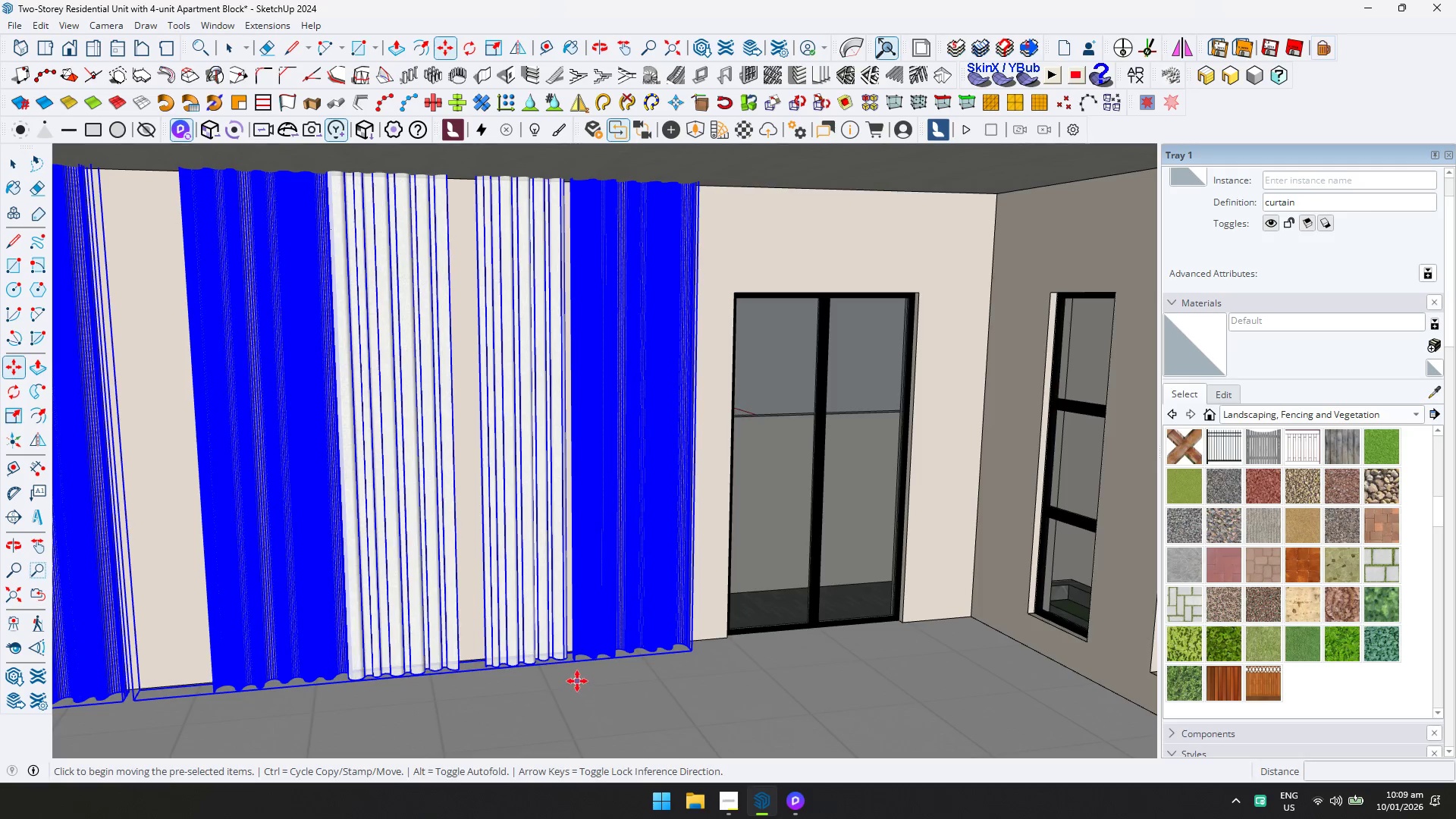 
scroll: coordinate [598, 532], scroll_direction: down, amount: 2.0
 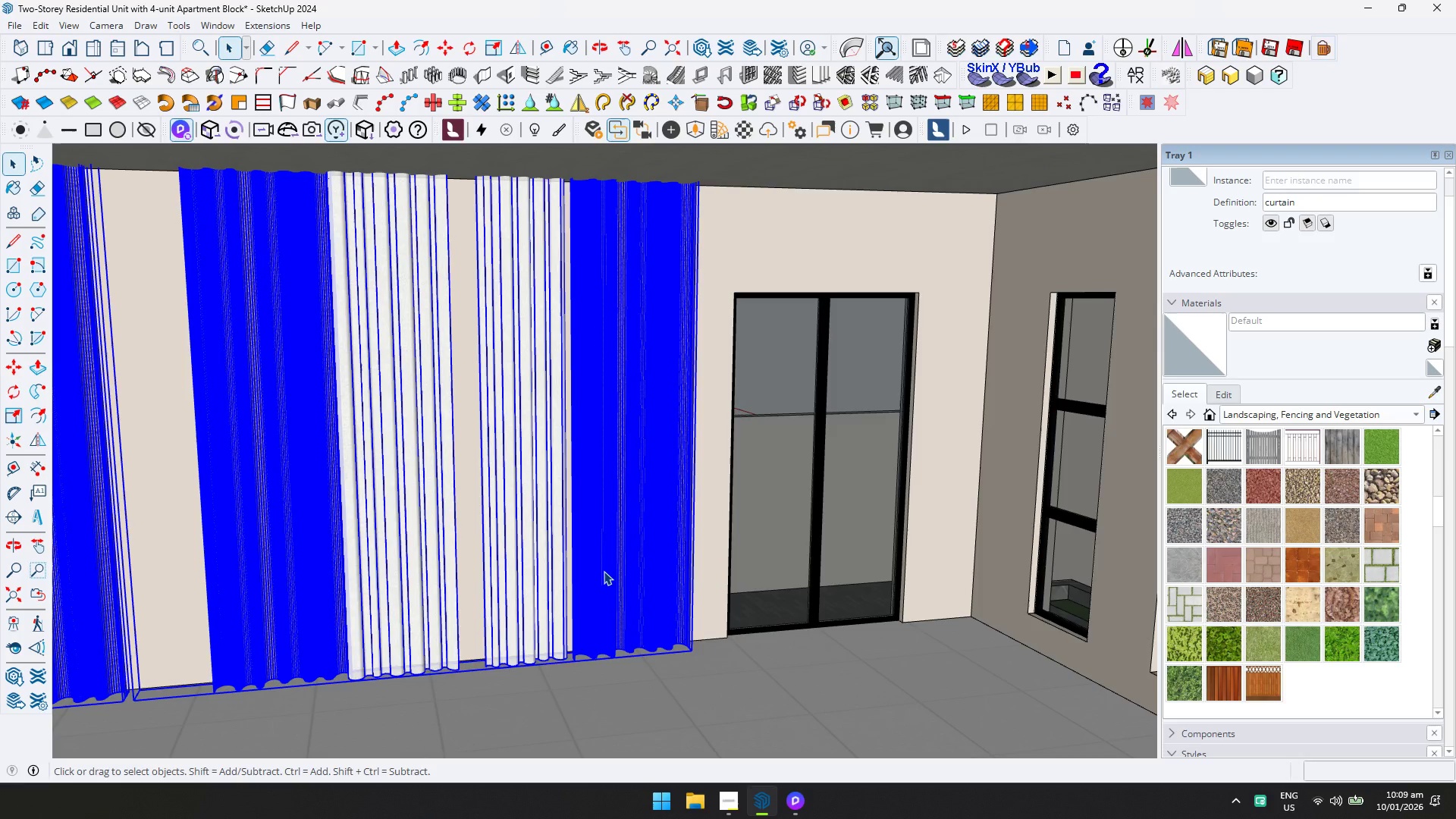 
key(Space)
 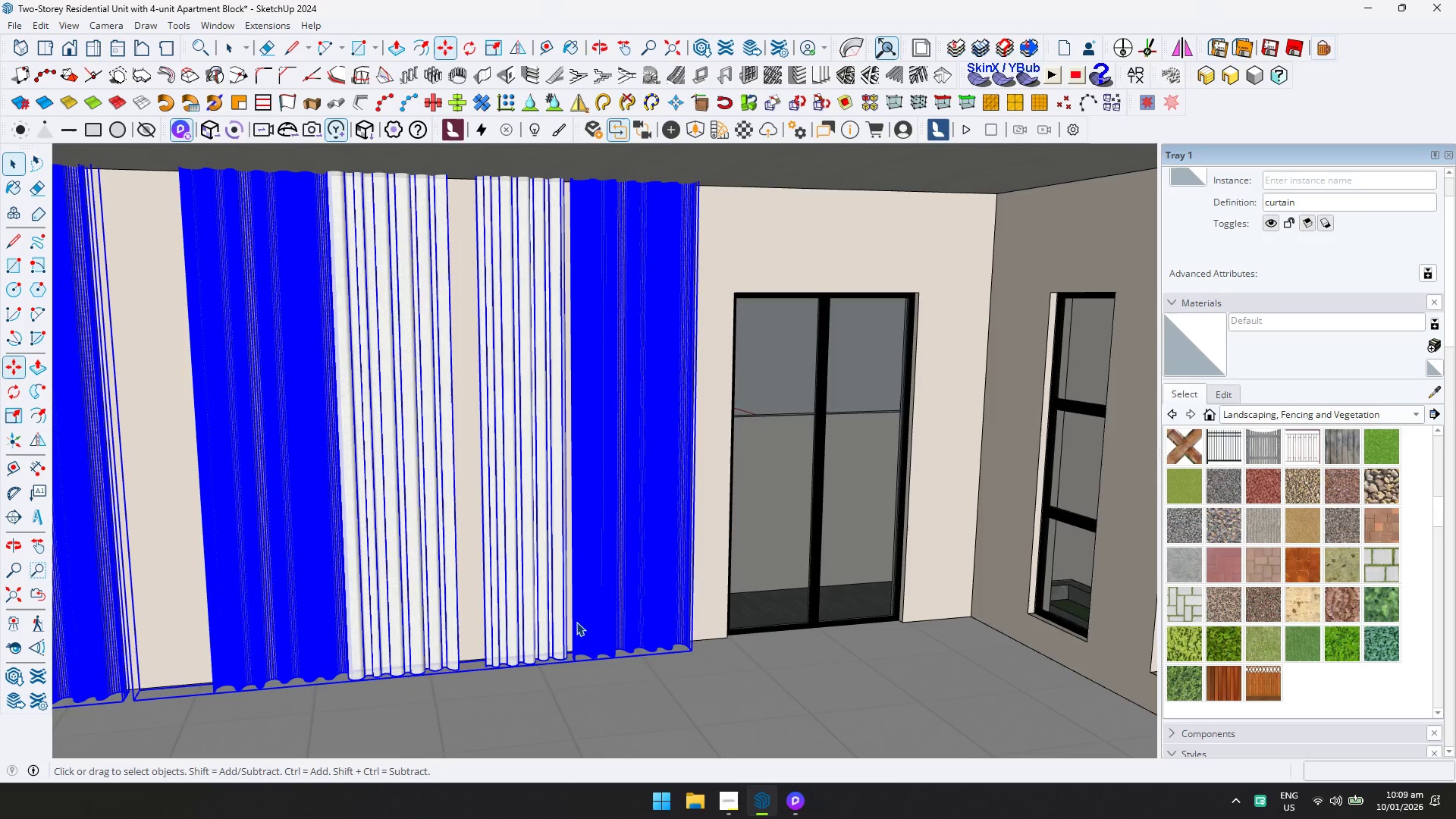 
left_click([576, 622])
 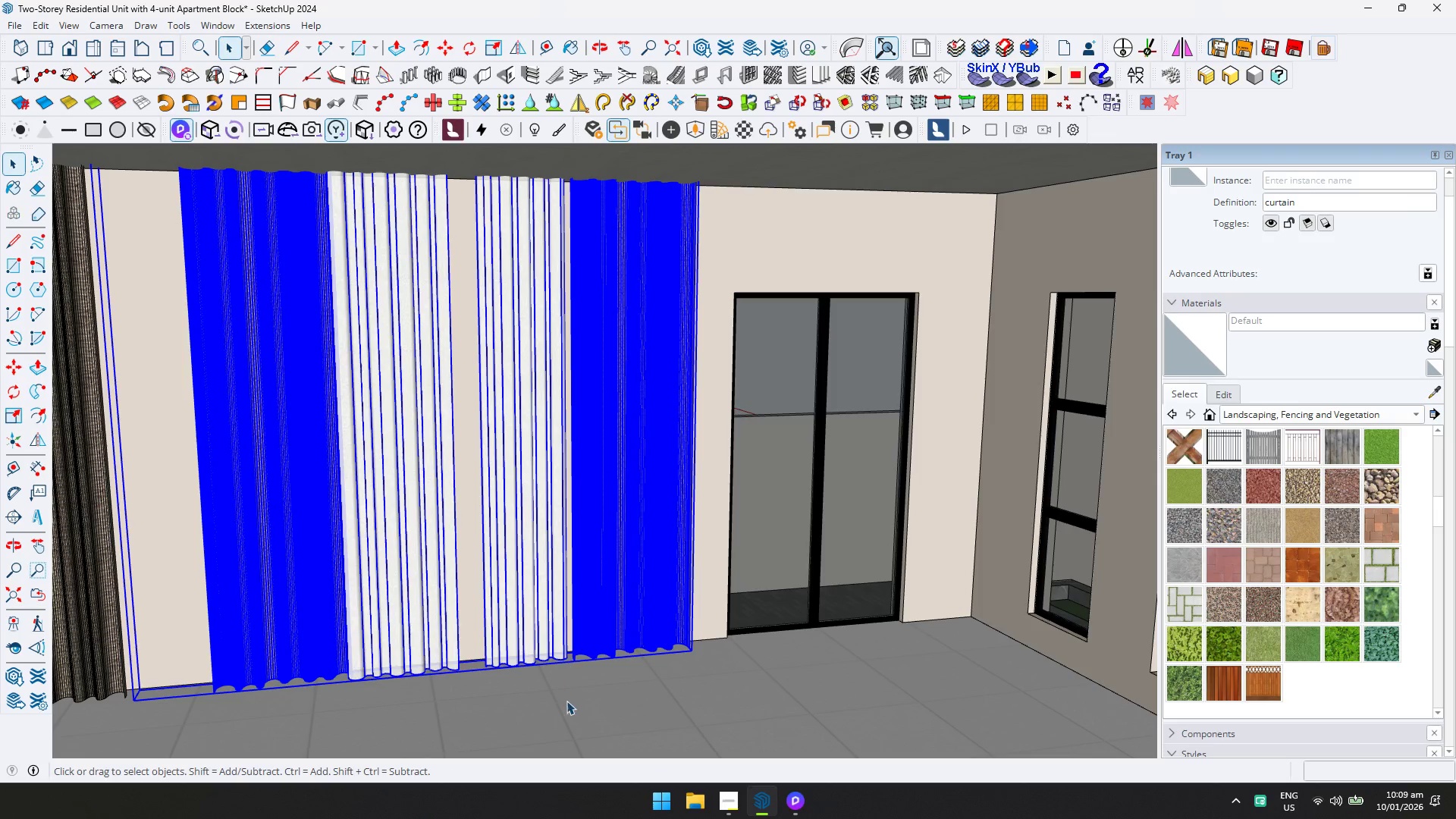 
key(M)
 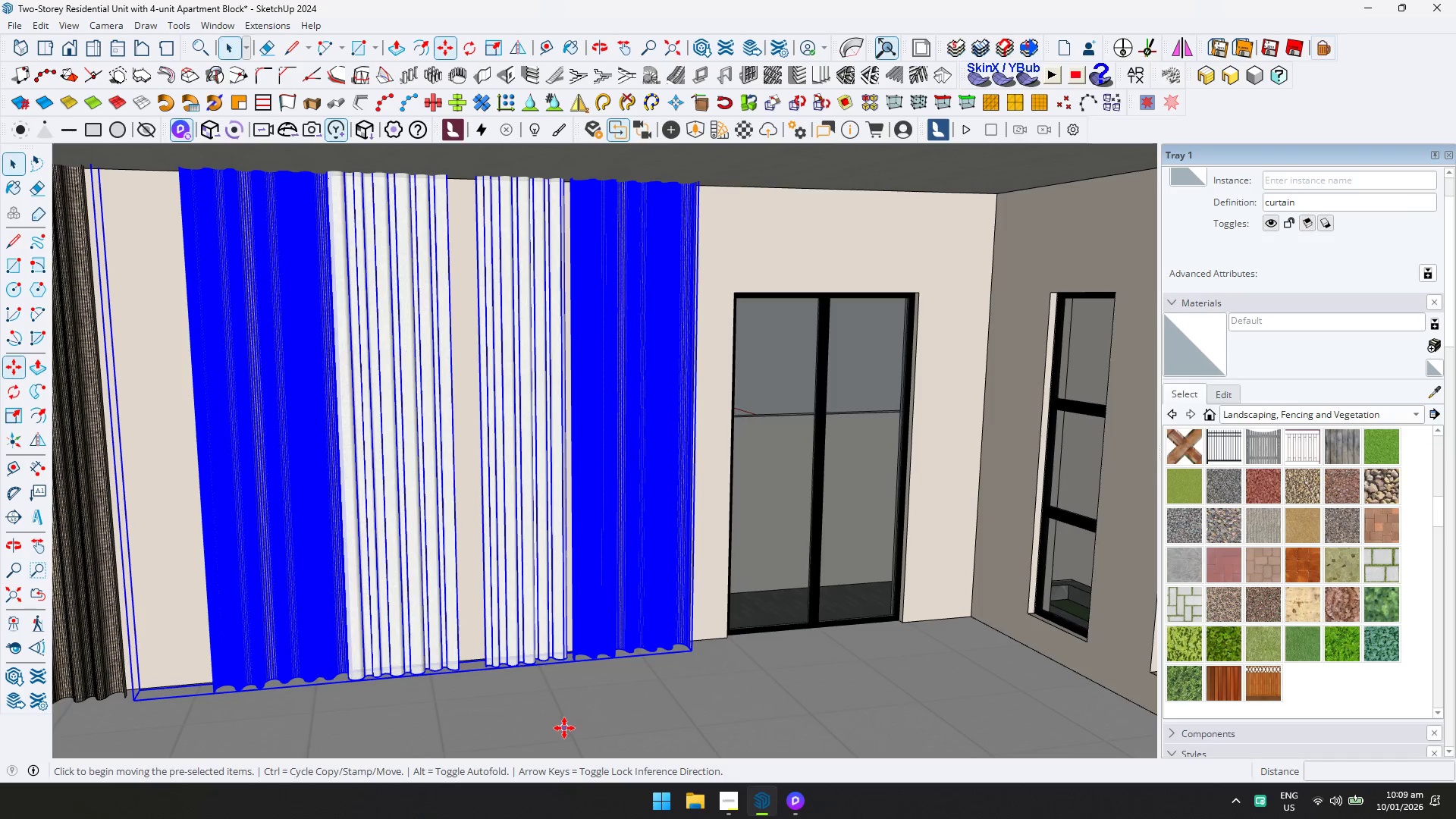 
key(Control+ControlLeft)
 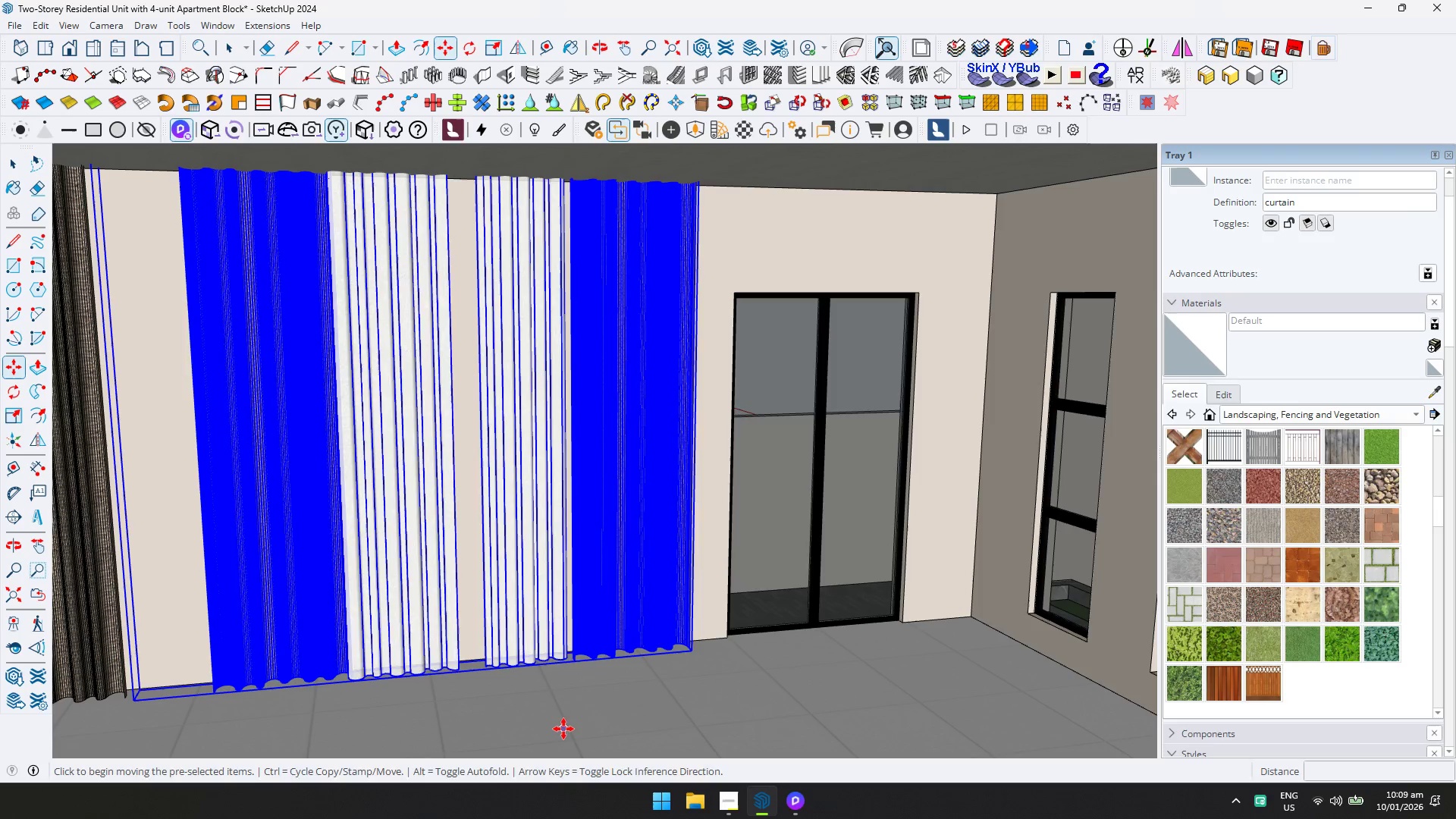 
left_click([563, 729])
 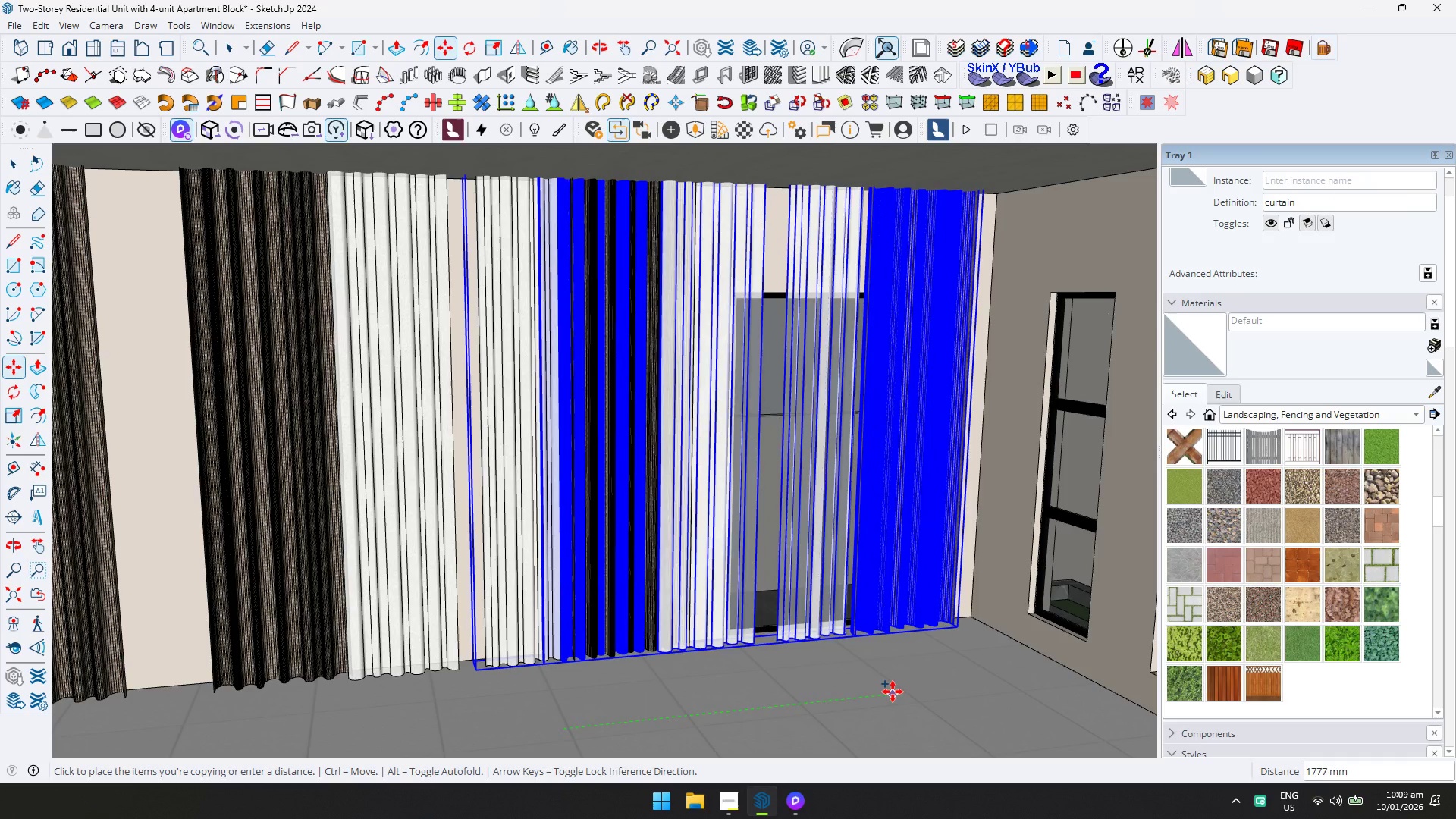 
hold_key(key=ShiftLeft, duration=0.31)
 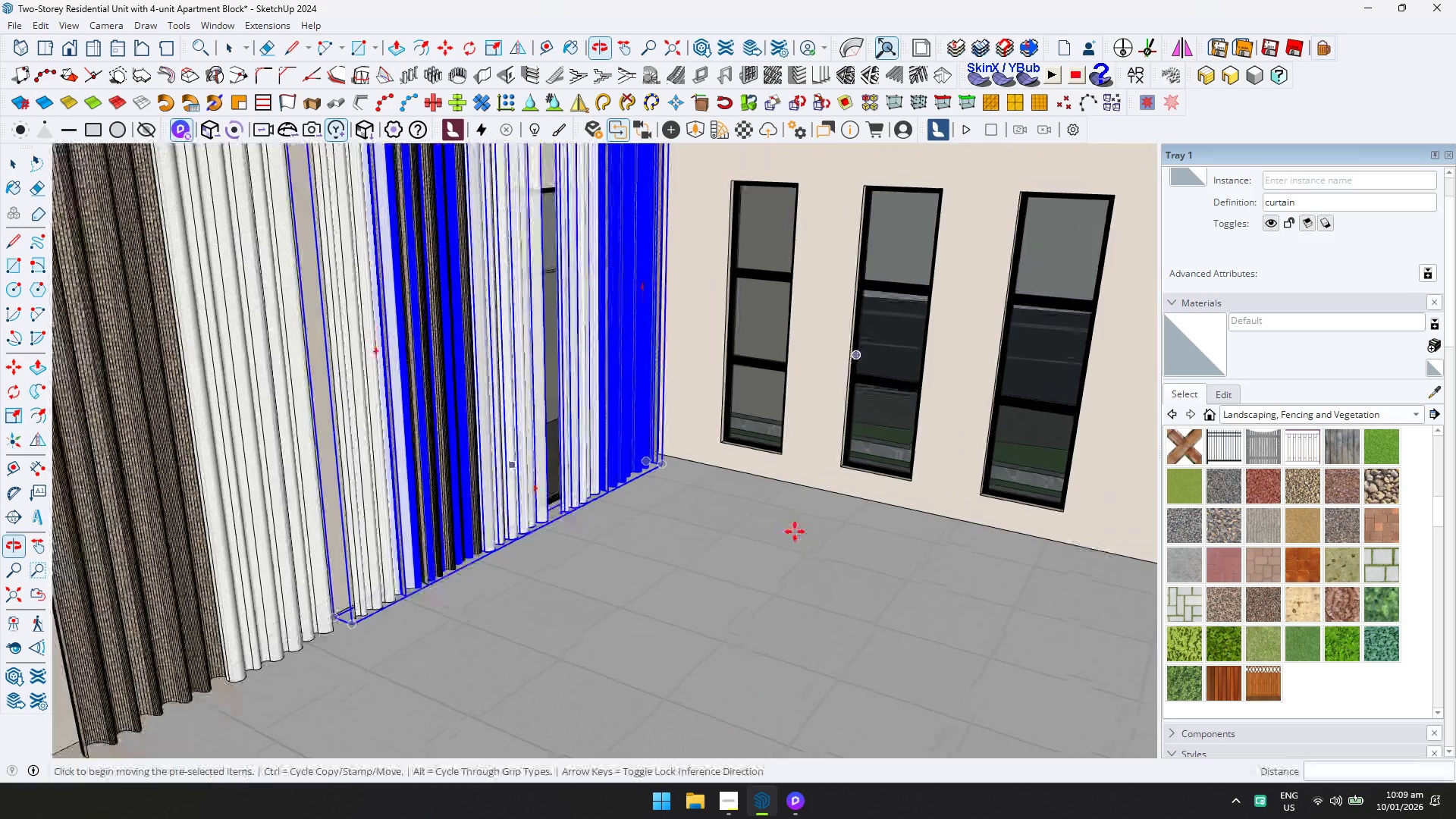 
key(Q)
 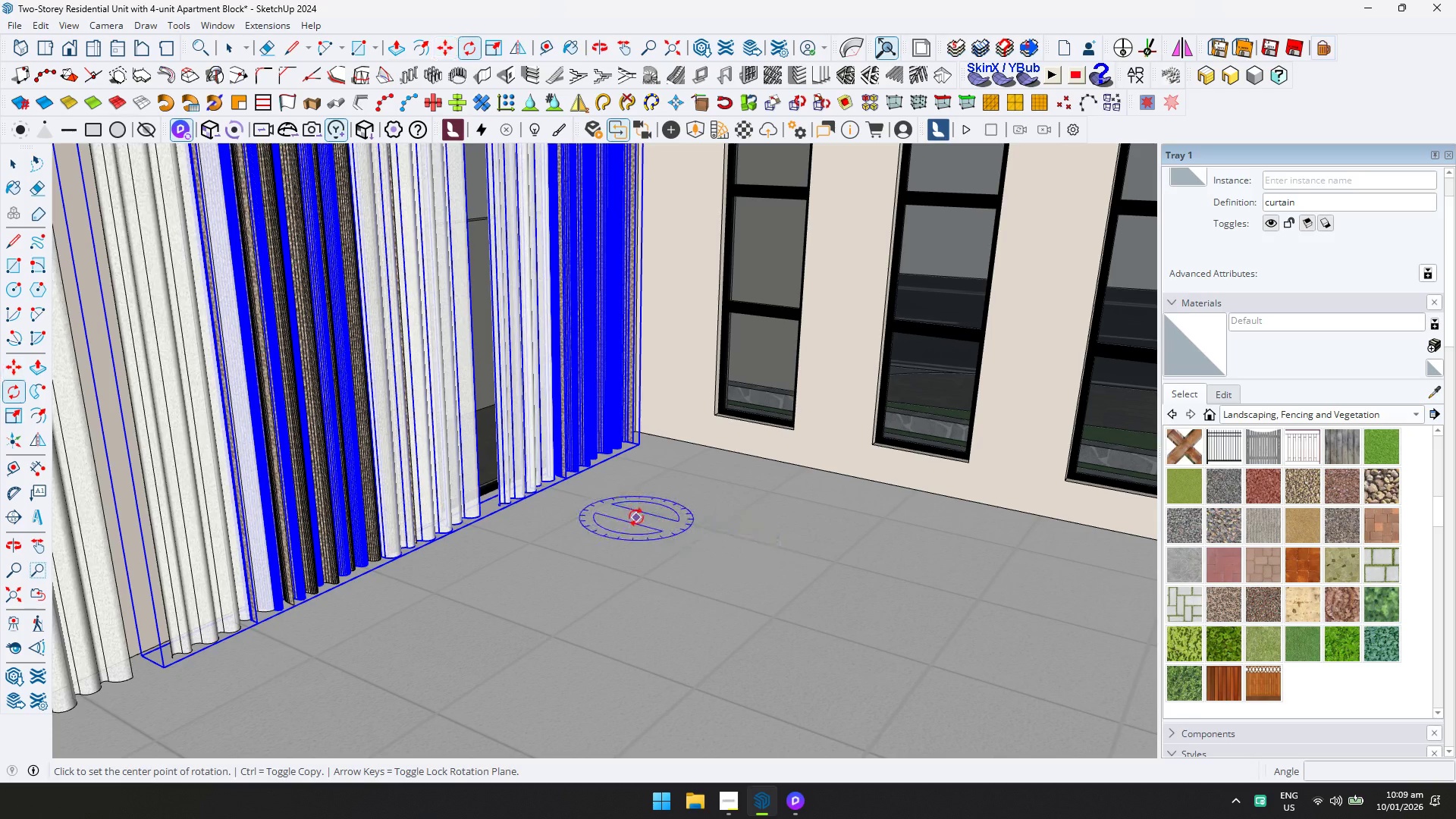 
left_click([636, 517])
 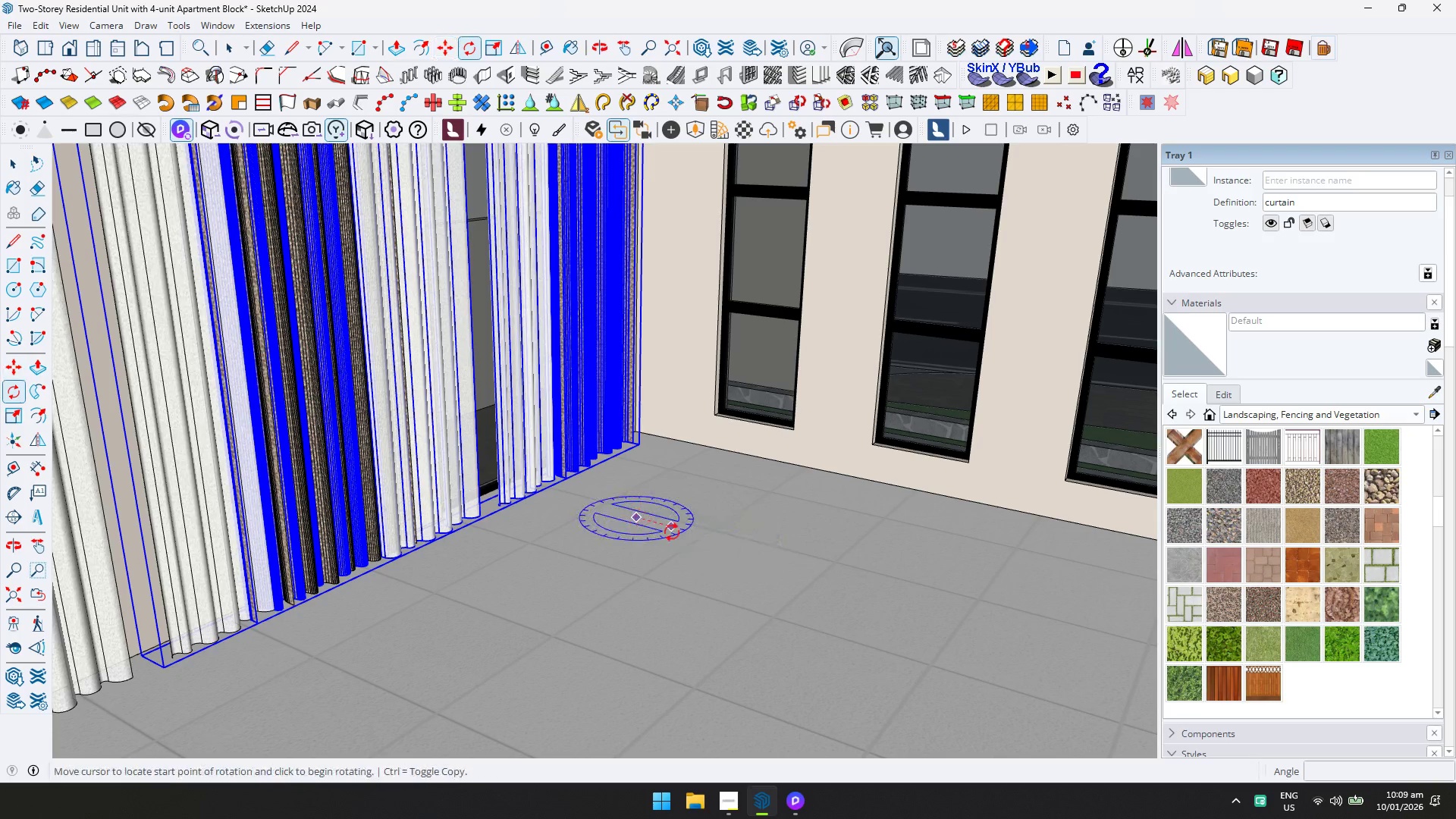 
scroll: coordinate [725, 536], scroll_direction: up, amount: 3.0
 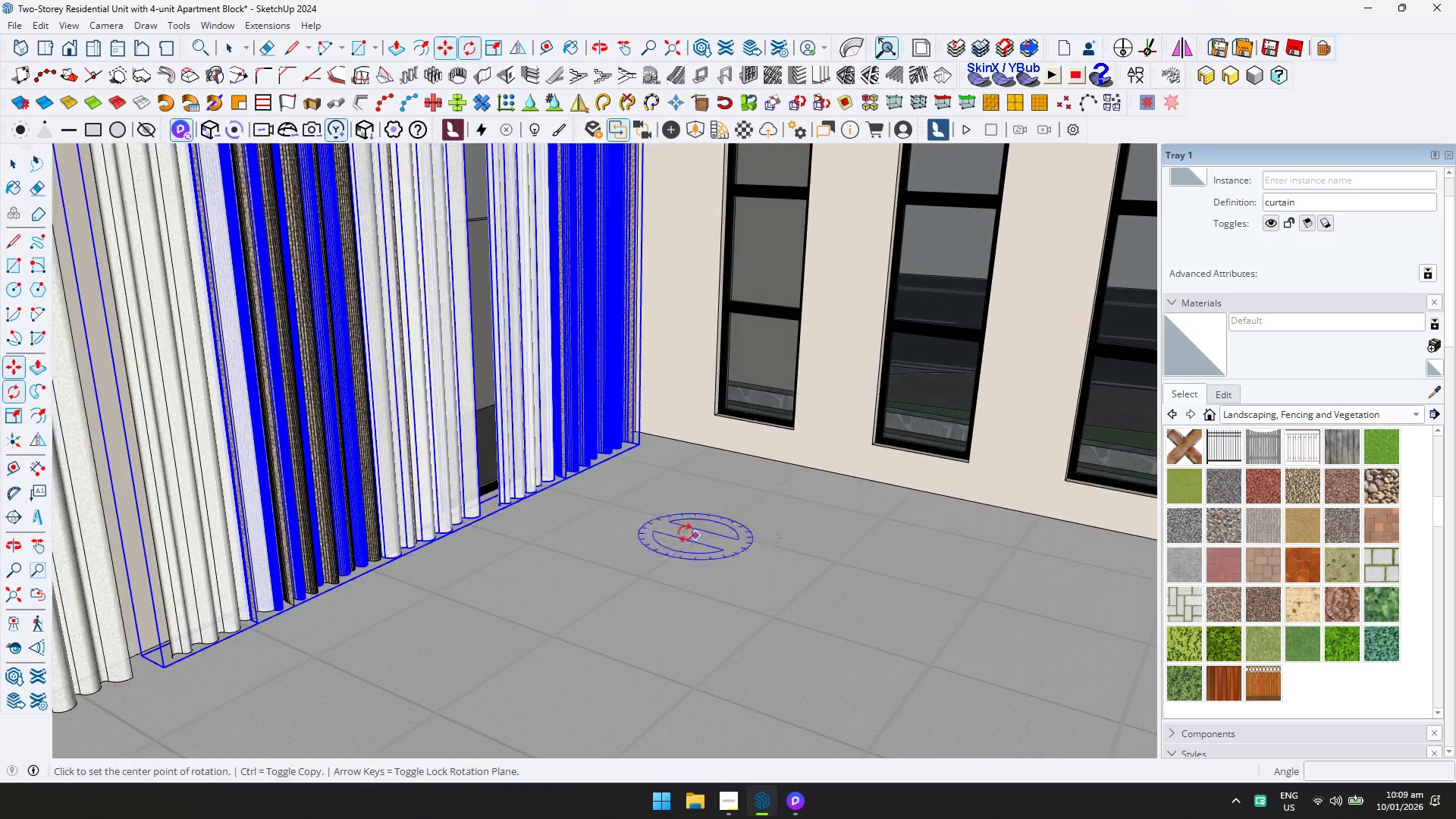 
key(Control+ControlLeft)
 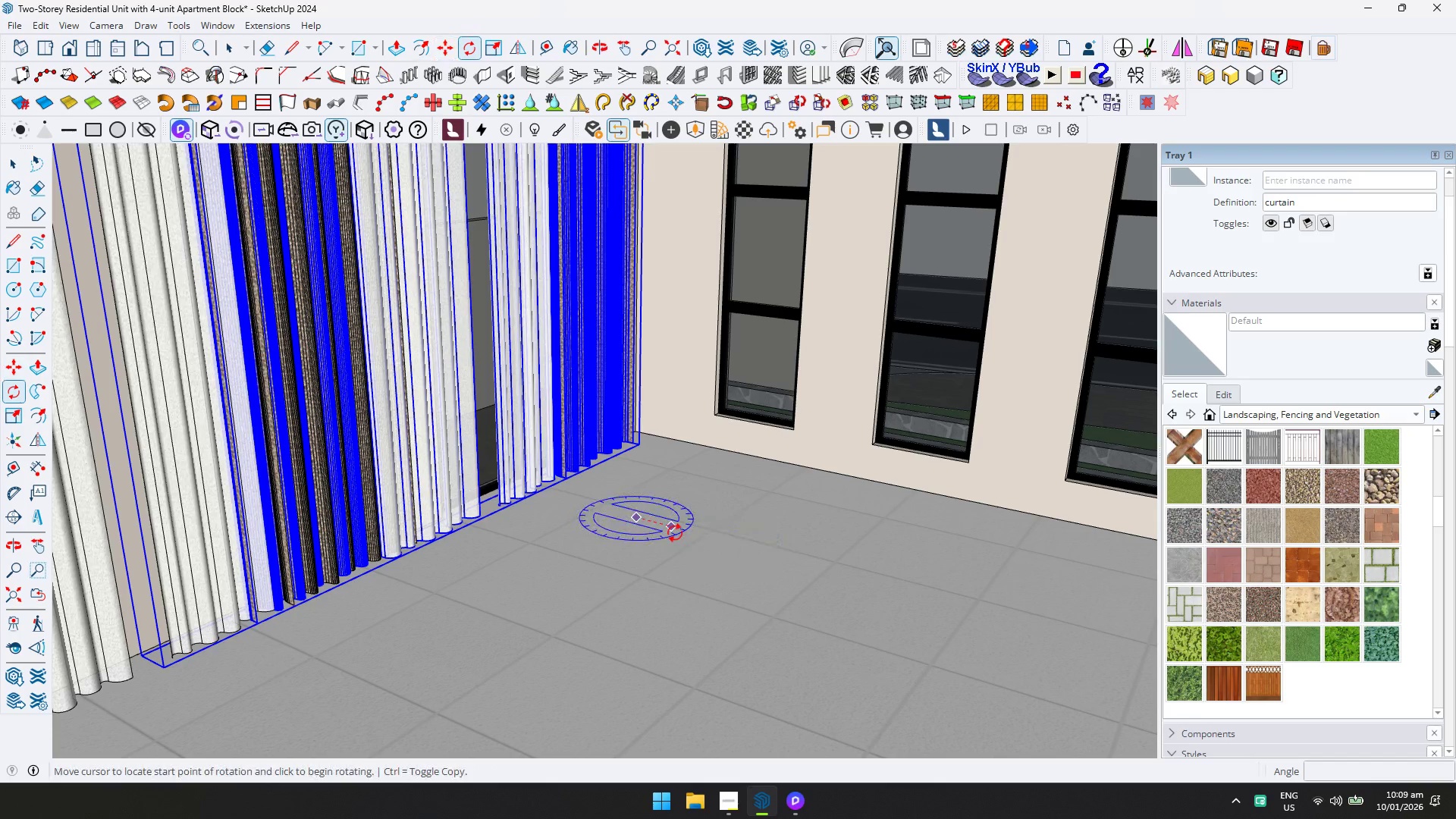 
double_click([675, 533])
 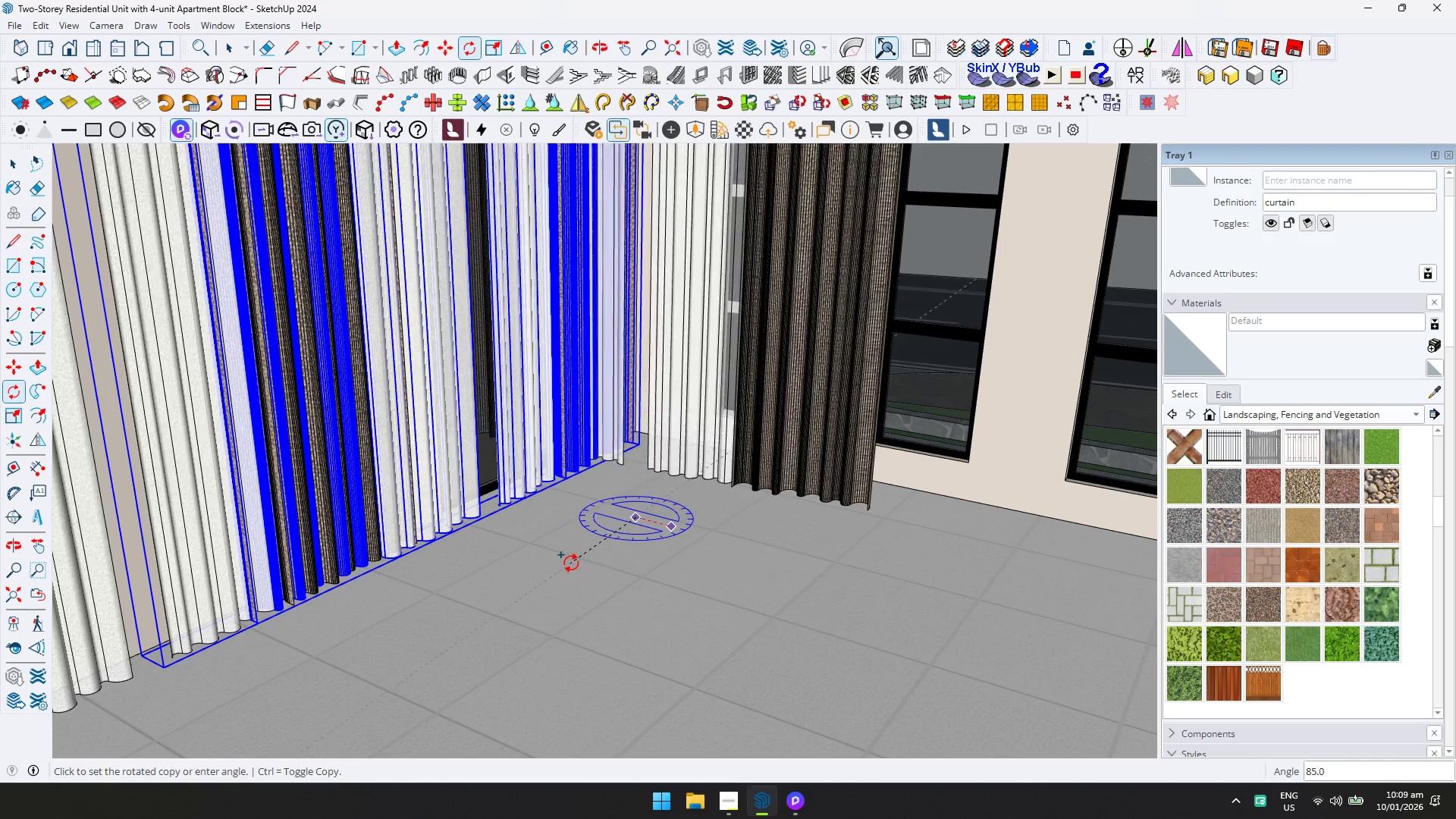 
left_click([560, 558])
 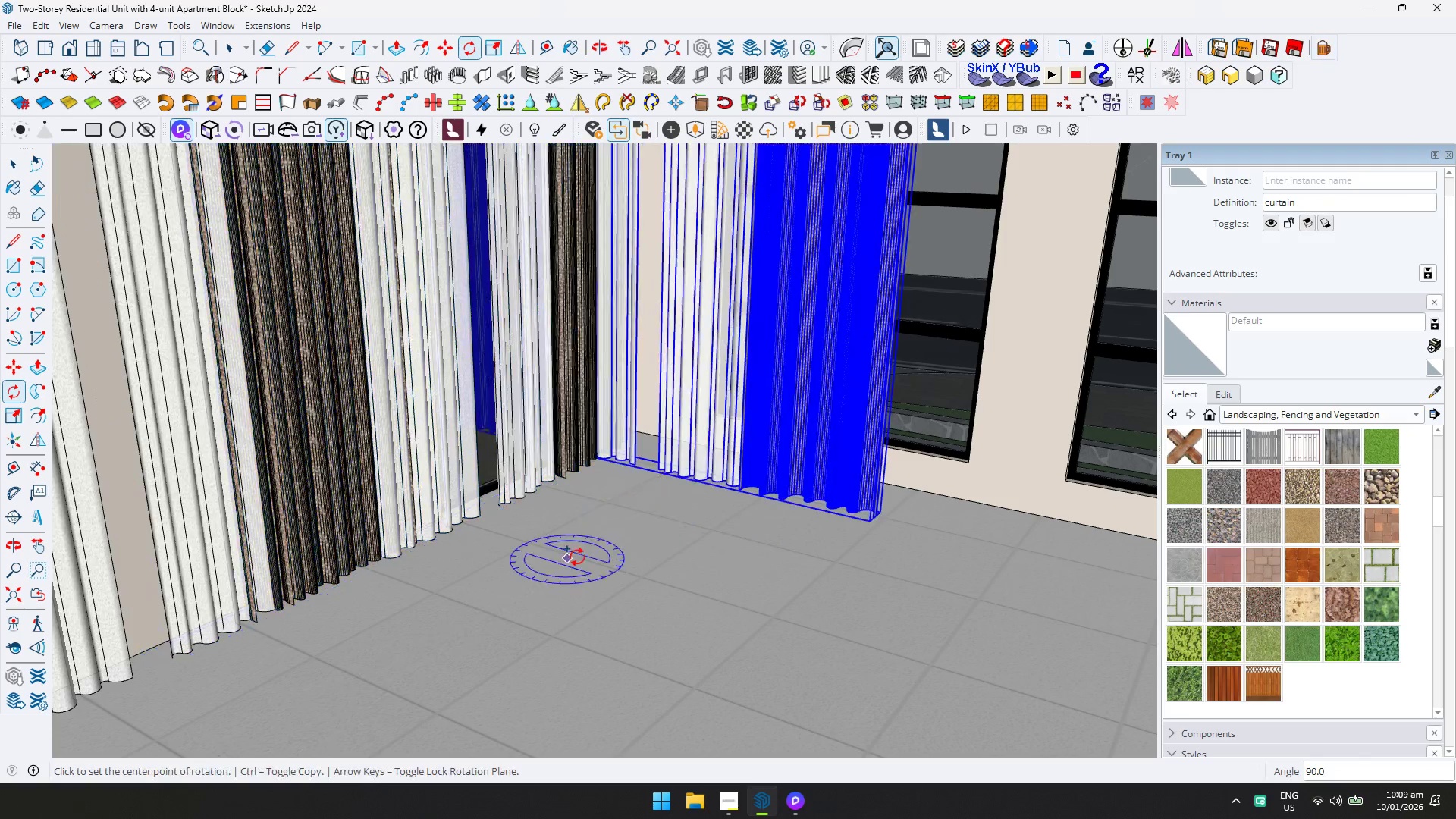 
key(Shift+ShiftLeft)
 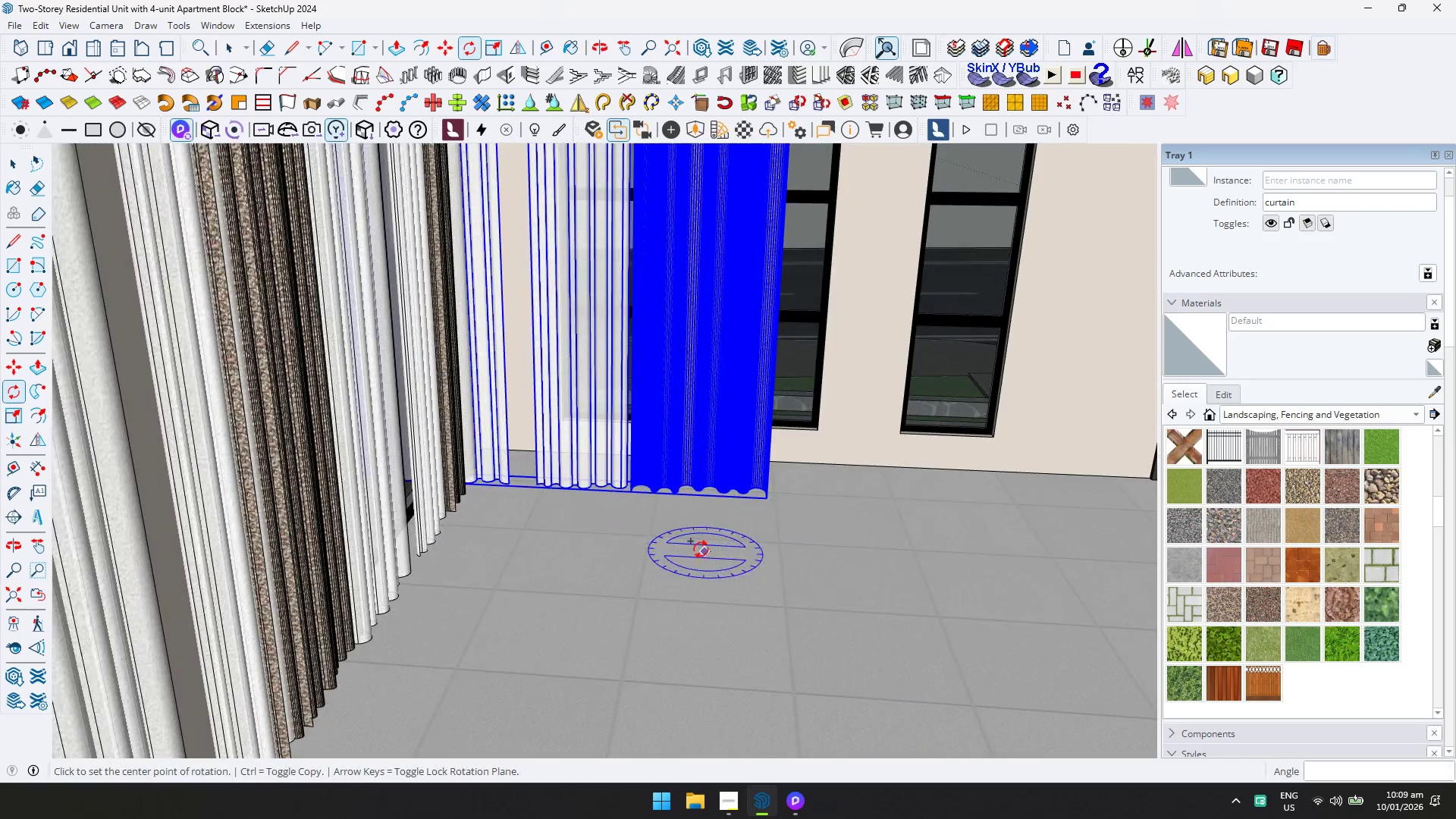 
key(M)
 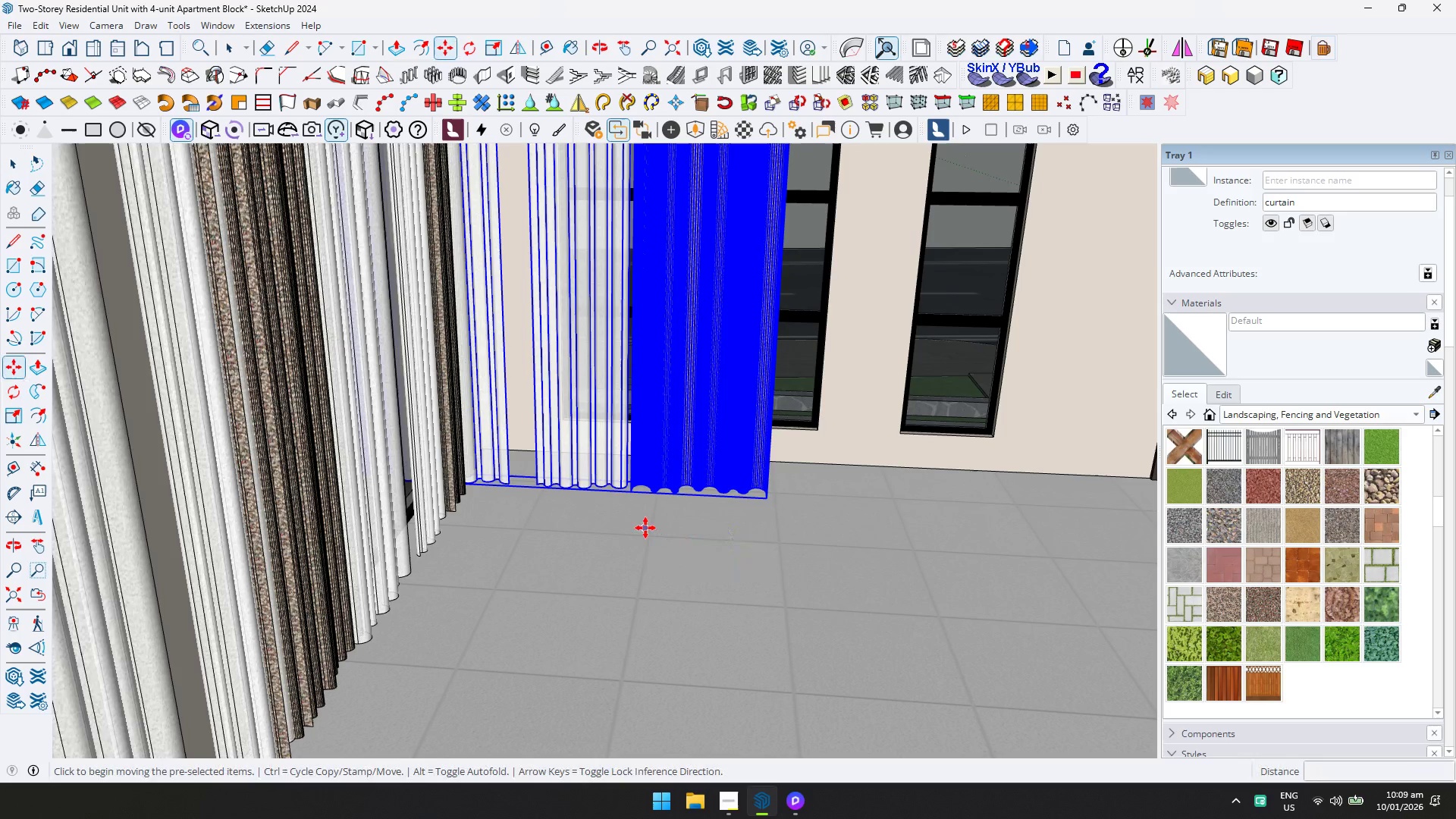 
left_click([645, 528])
 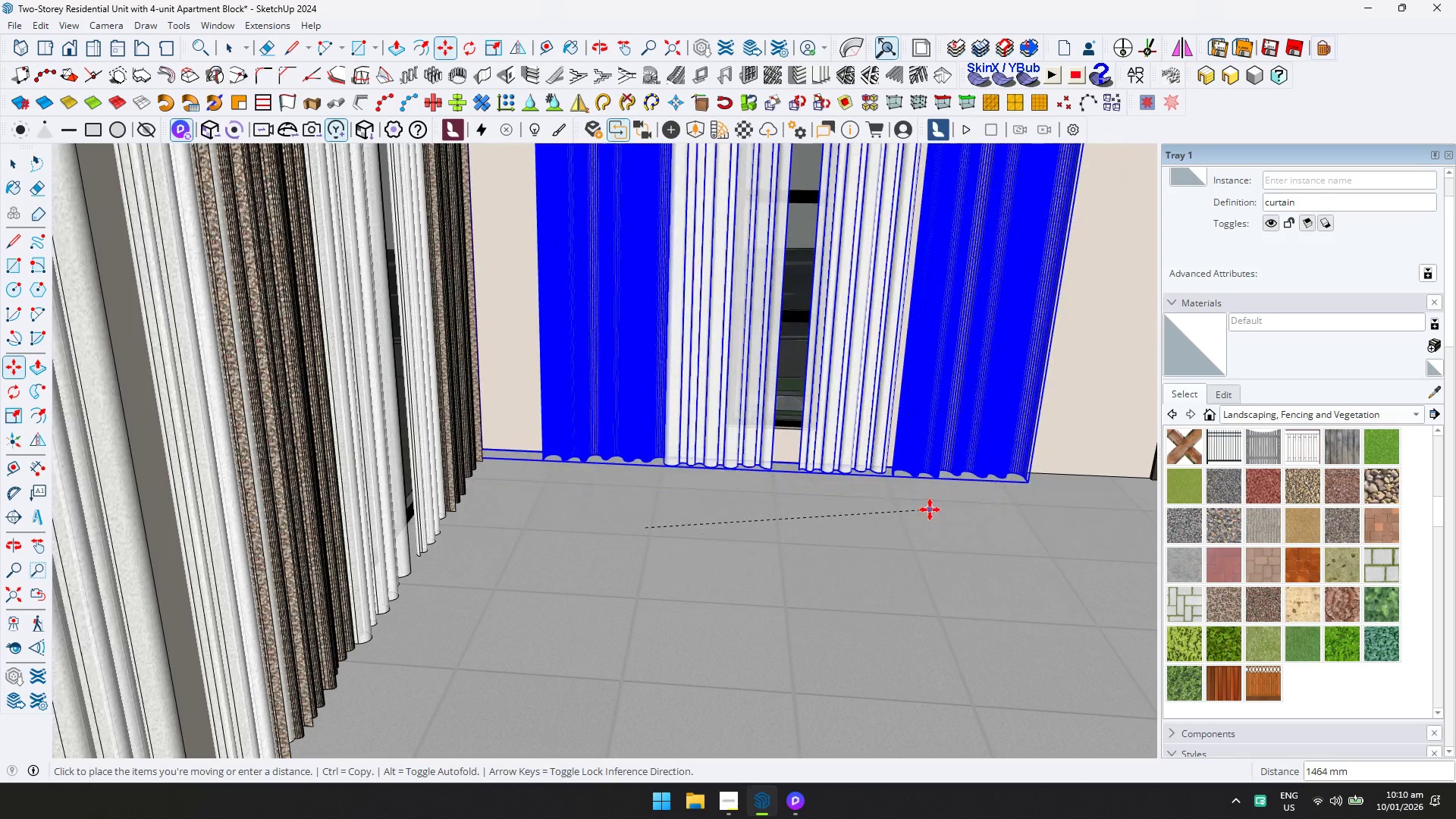 
left_click([919, 509])
 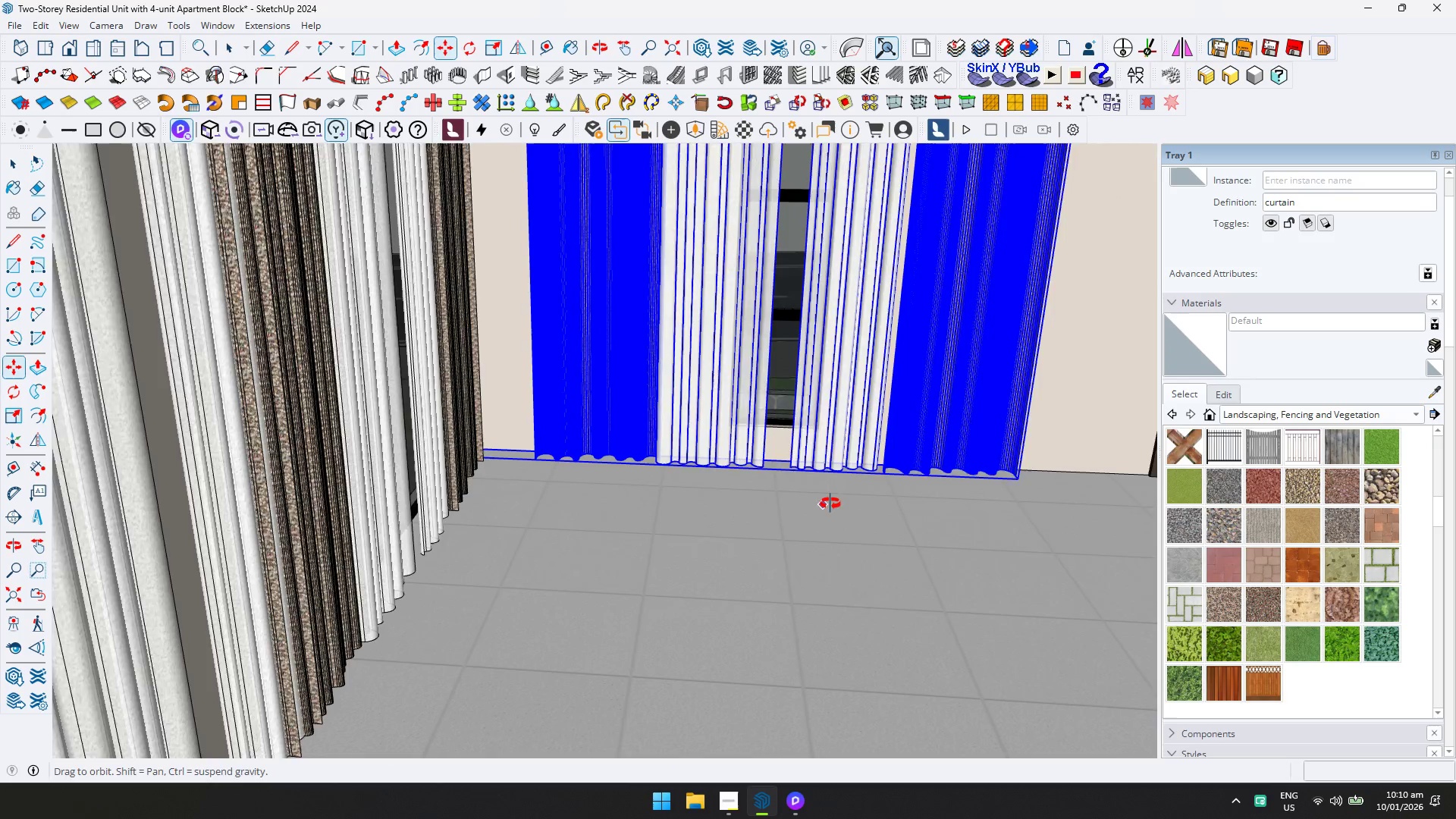 
hold_key(key=ShiftLeft, duration=0.41)
 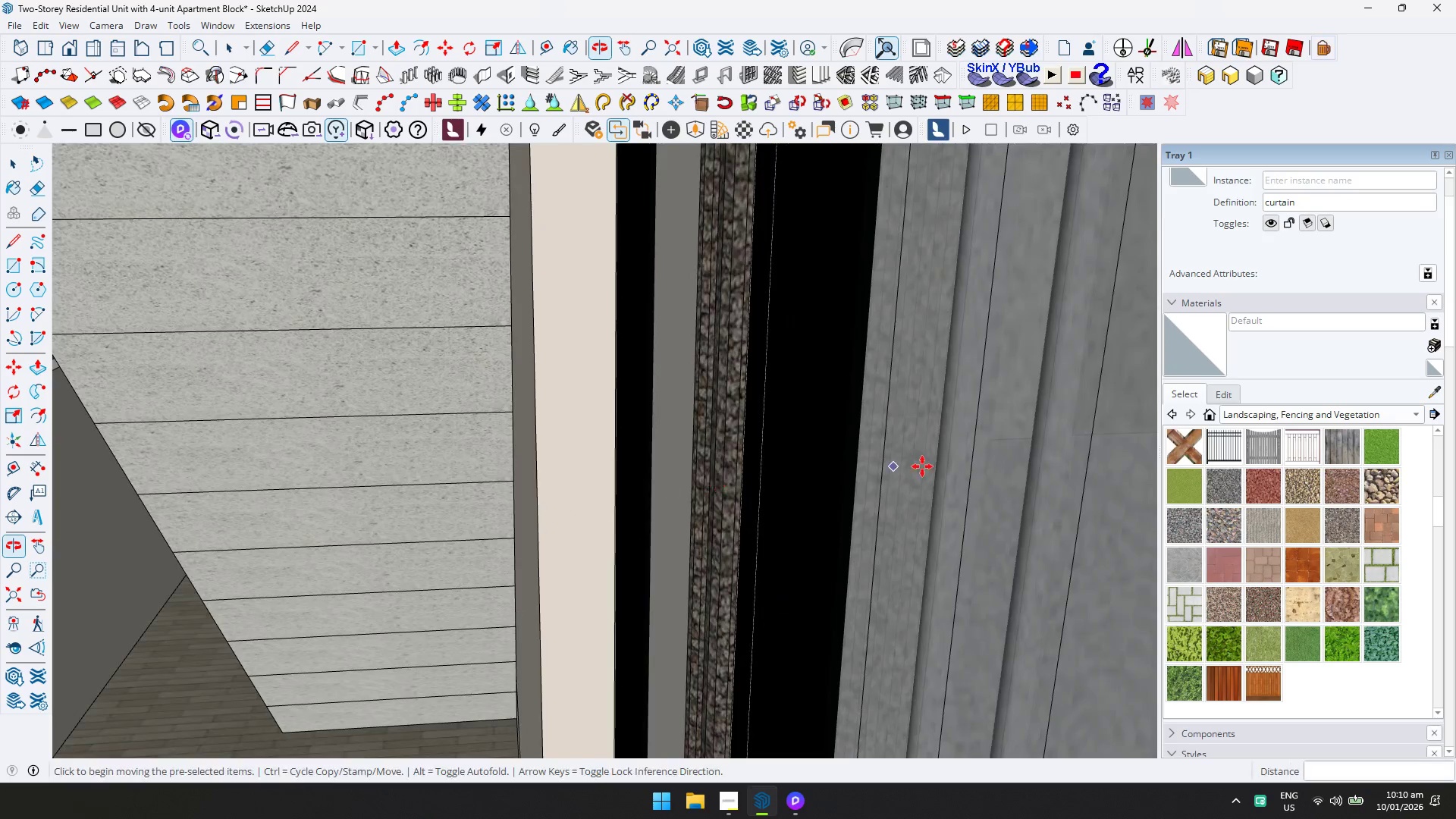 
scroll: coordinate [832, 503], scroll_direction: down, amount: 1.0
 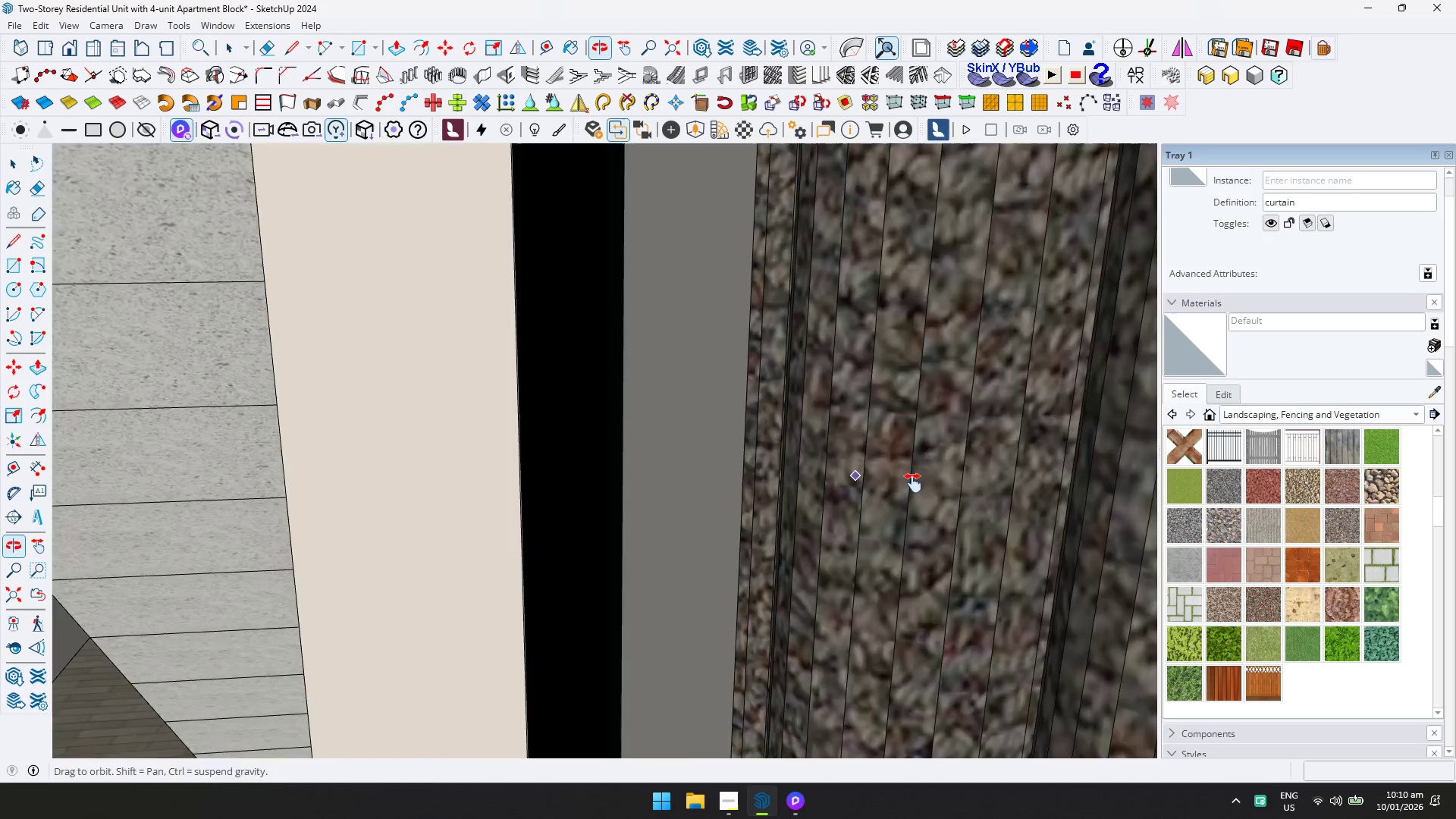 
hold_key(key=ShiftLeft, duration=0.38)
 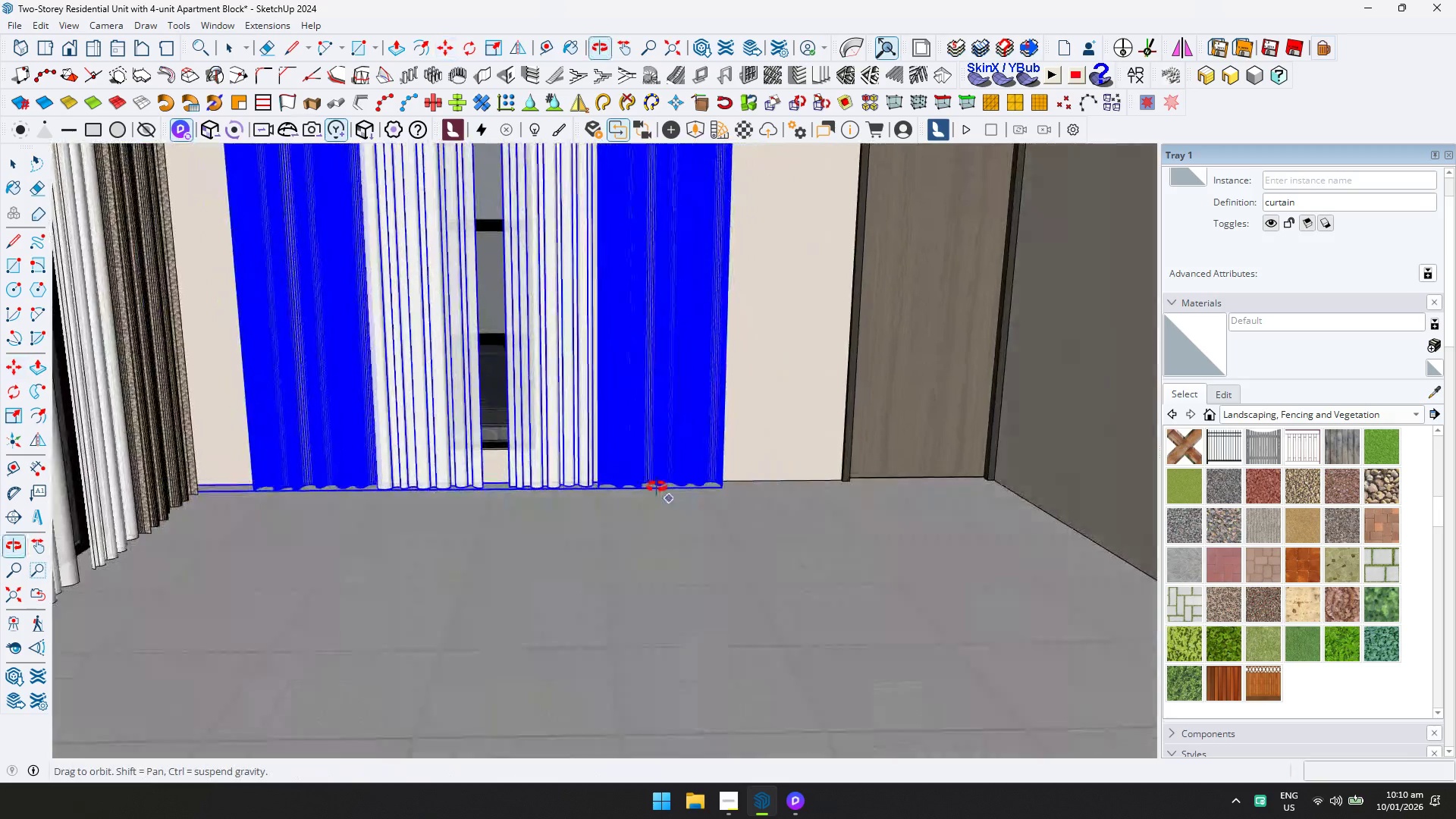 
scroll: coordinate [1009, 464], scroll_direction: up, amount: 17.0
 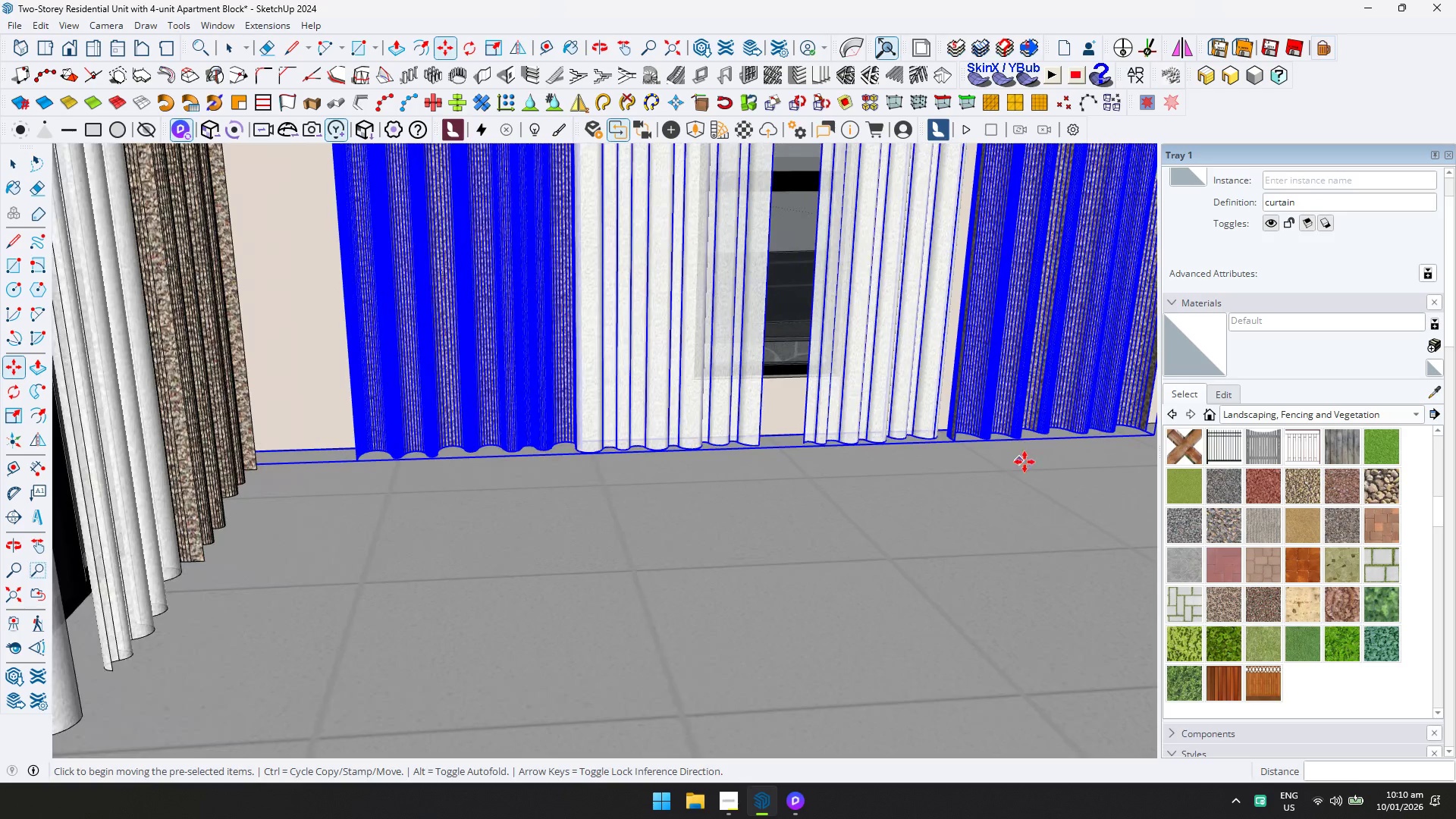 
hold_key(key=ShiftLeft, duration=0.47)
 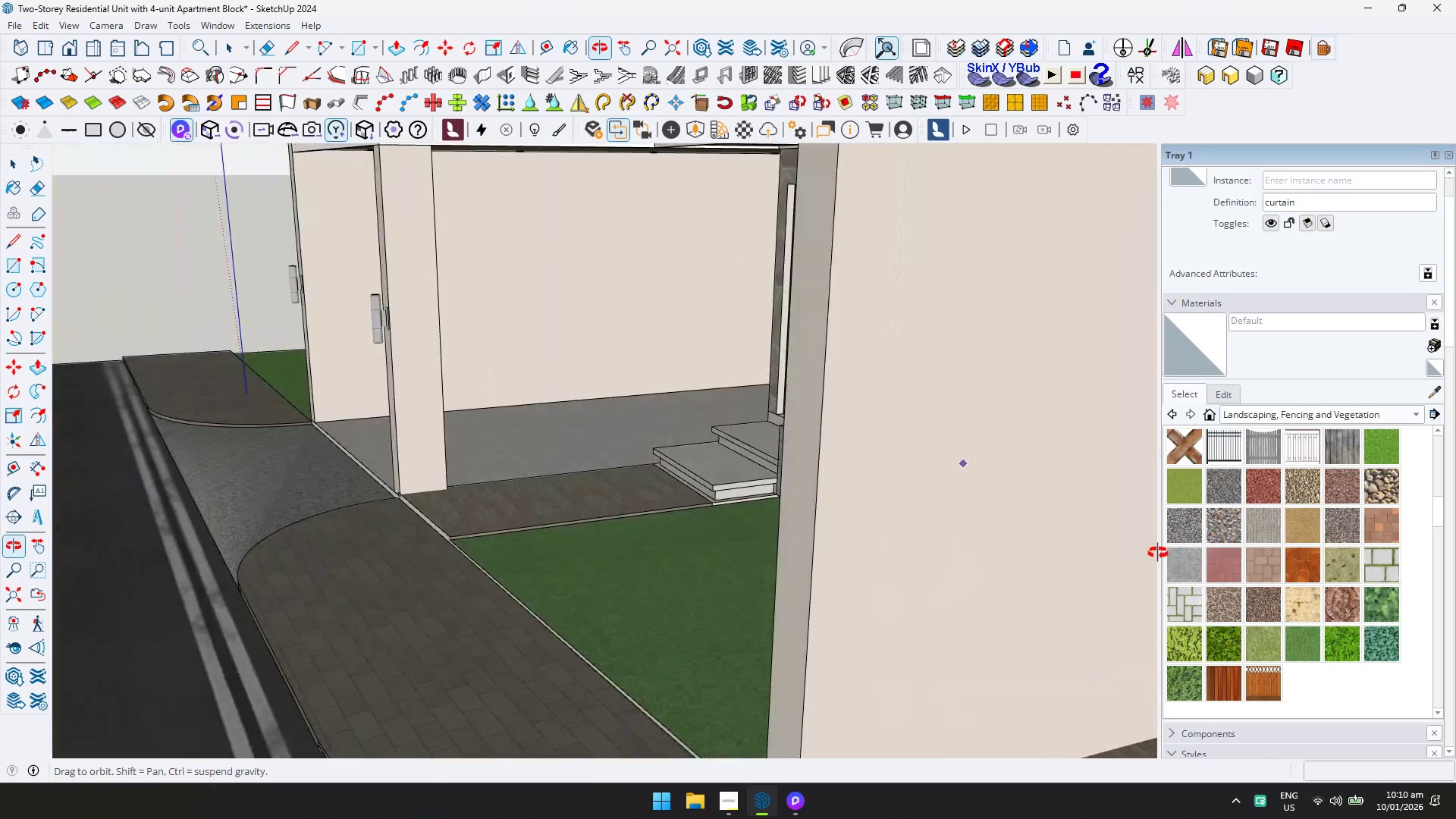 
scroll: coordinate [686, 508], scroll_direction: down, amount: 6.0
 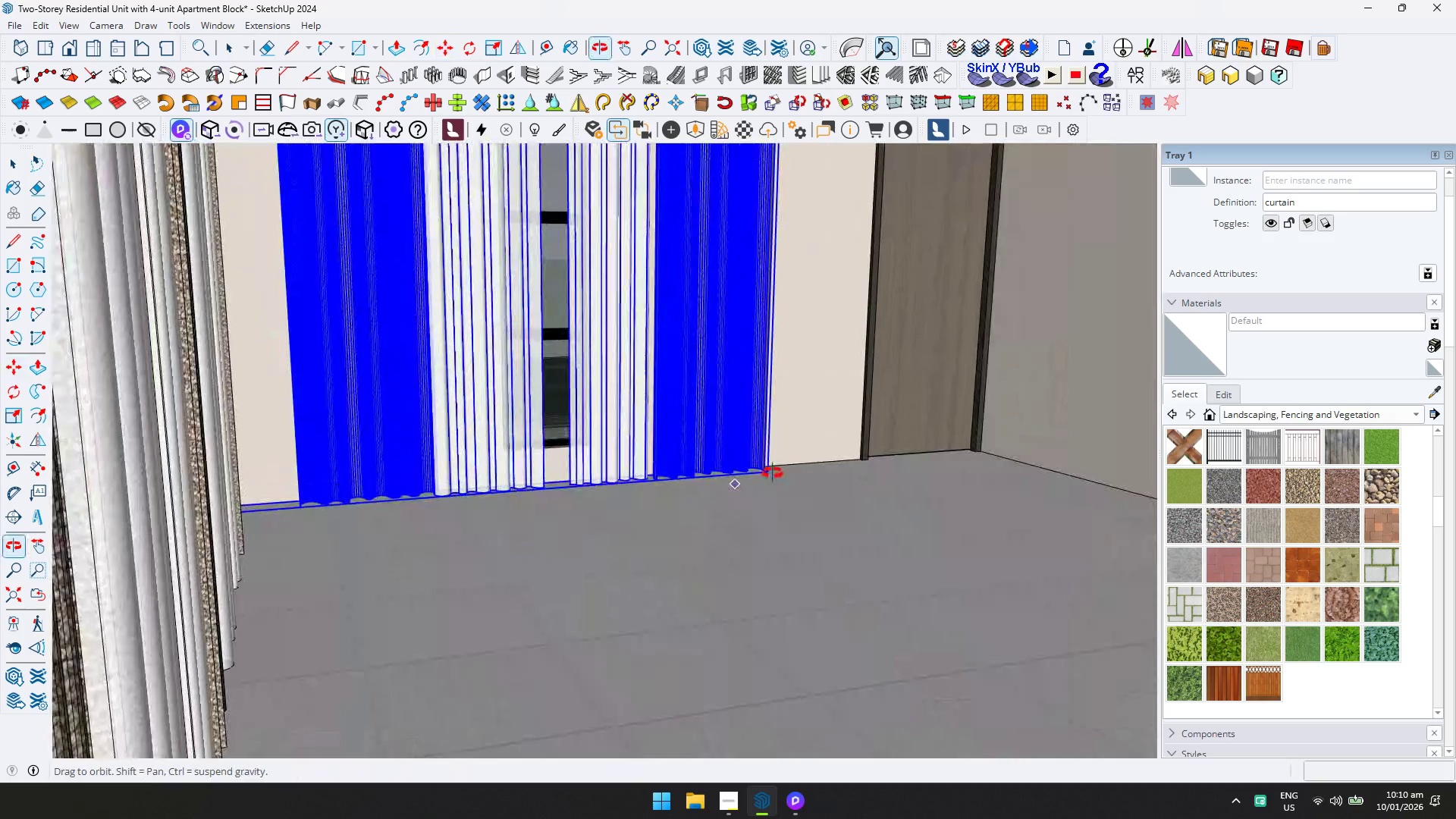 
key(Space)
 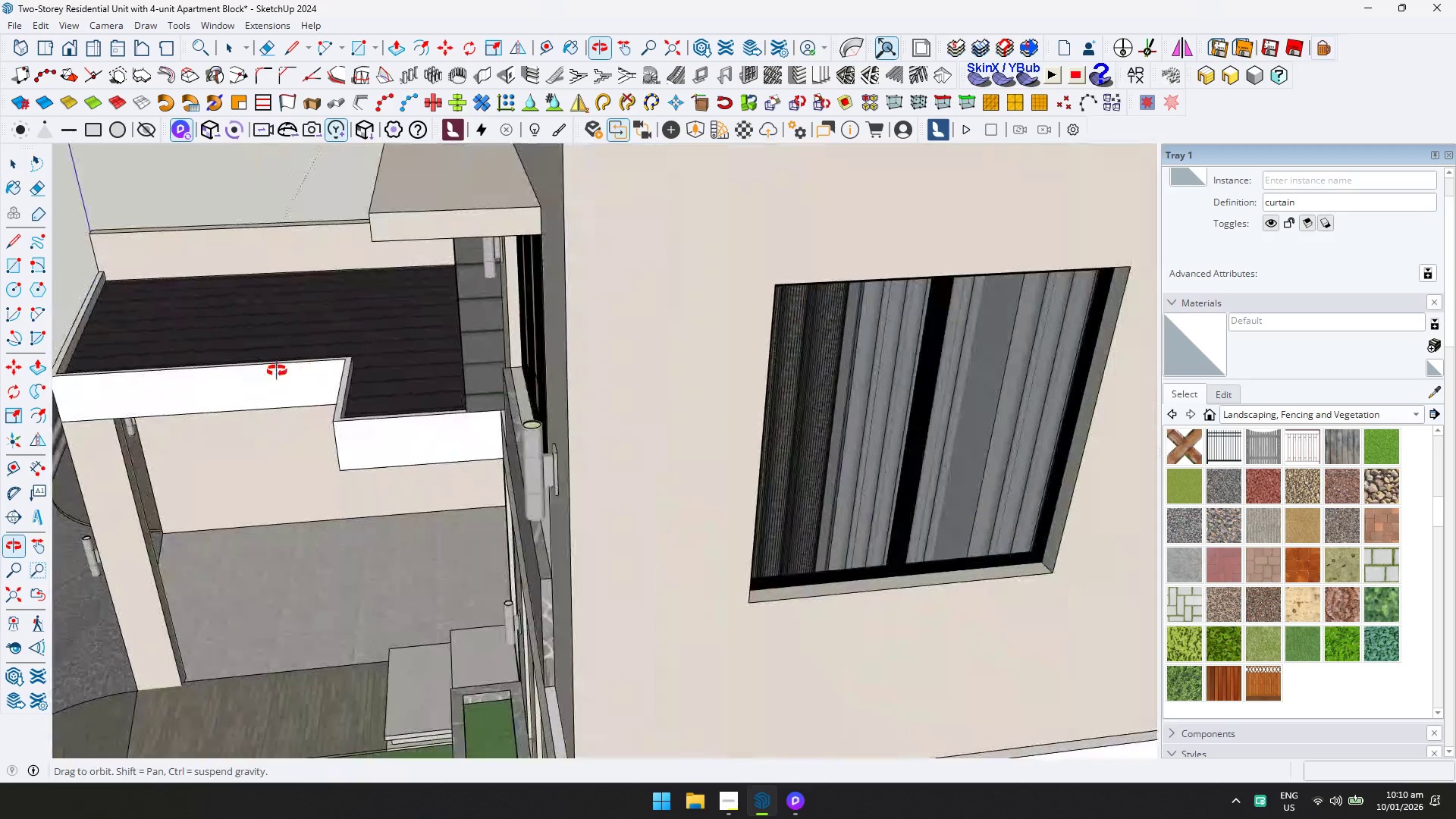 
scroll: coordinate [568, 344], scroll_direction: down, amount: 1.0
 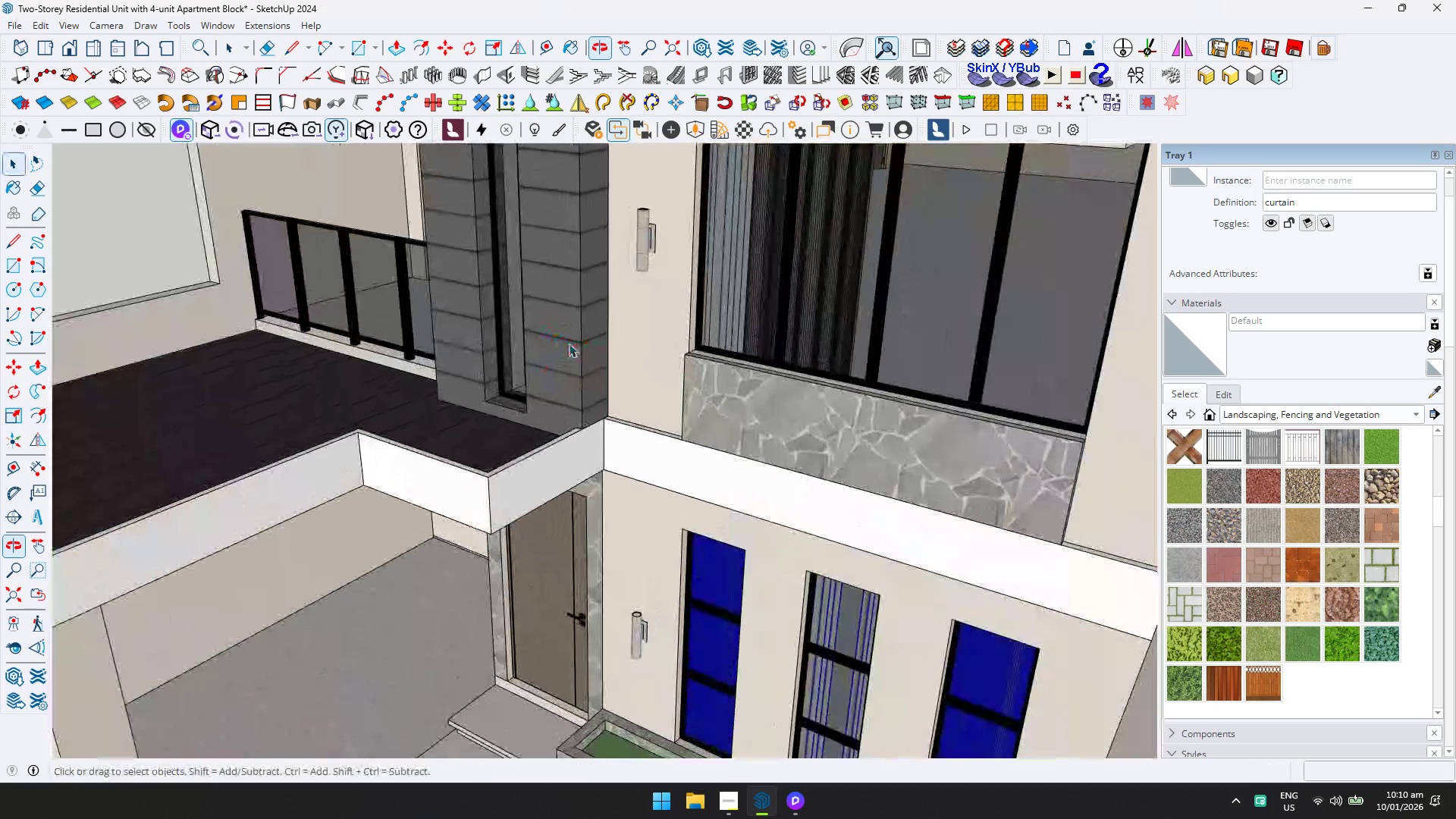 
scroll: coordinate [268, 368], scroll_direction: up, amount: 5.0
 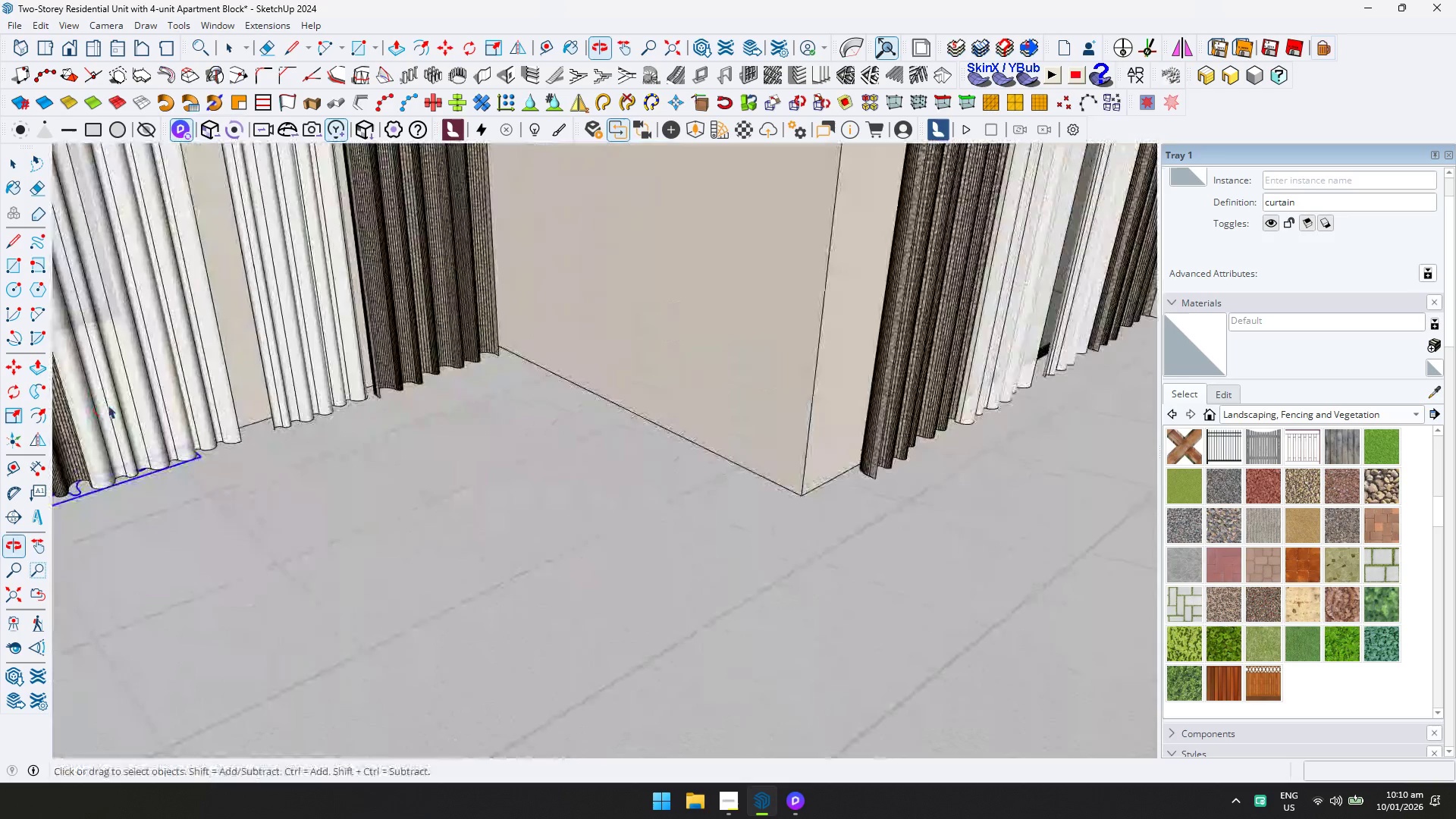 
key(Shift+ShiftLeft)
 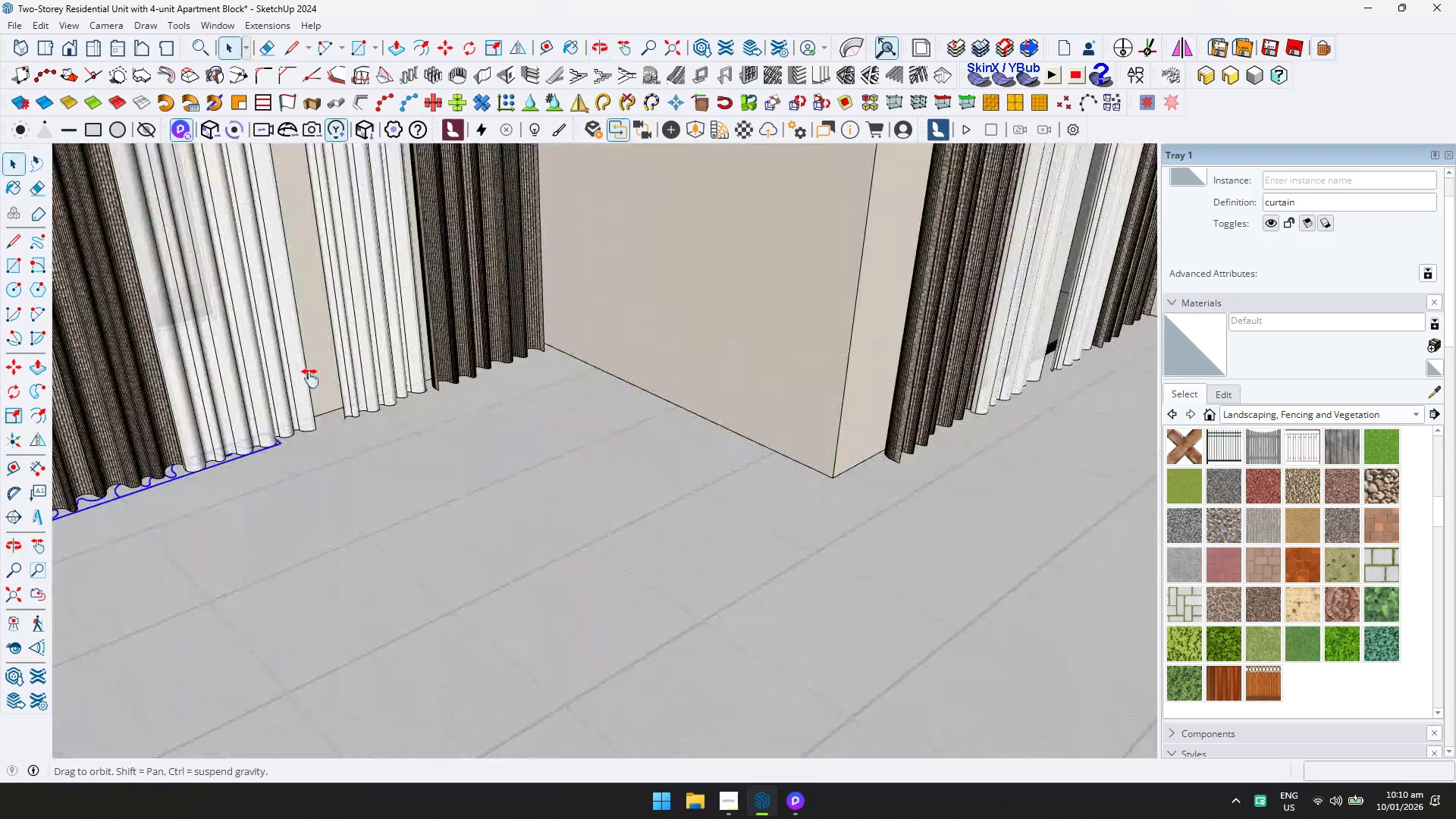 
hold_key(key=ShiftLeft, duration=0.38)
 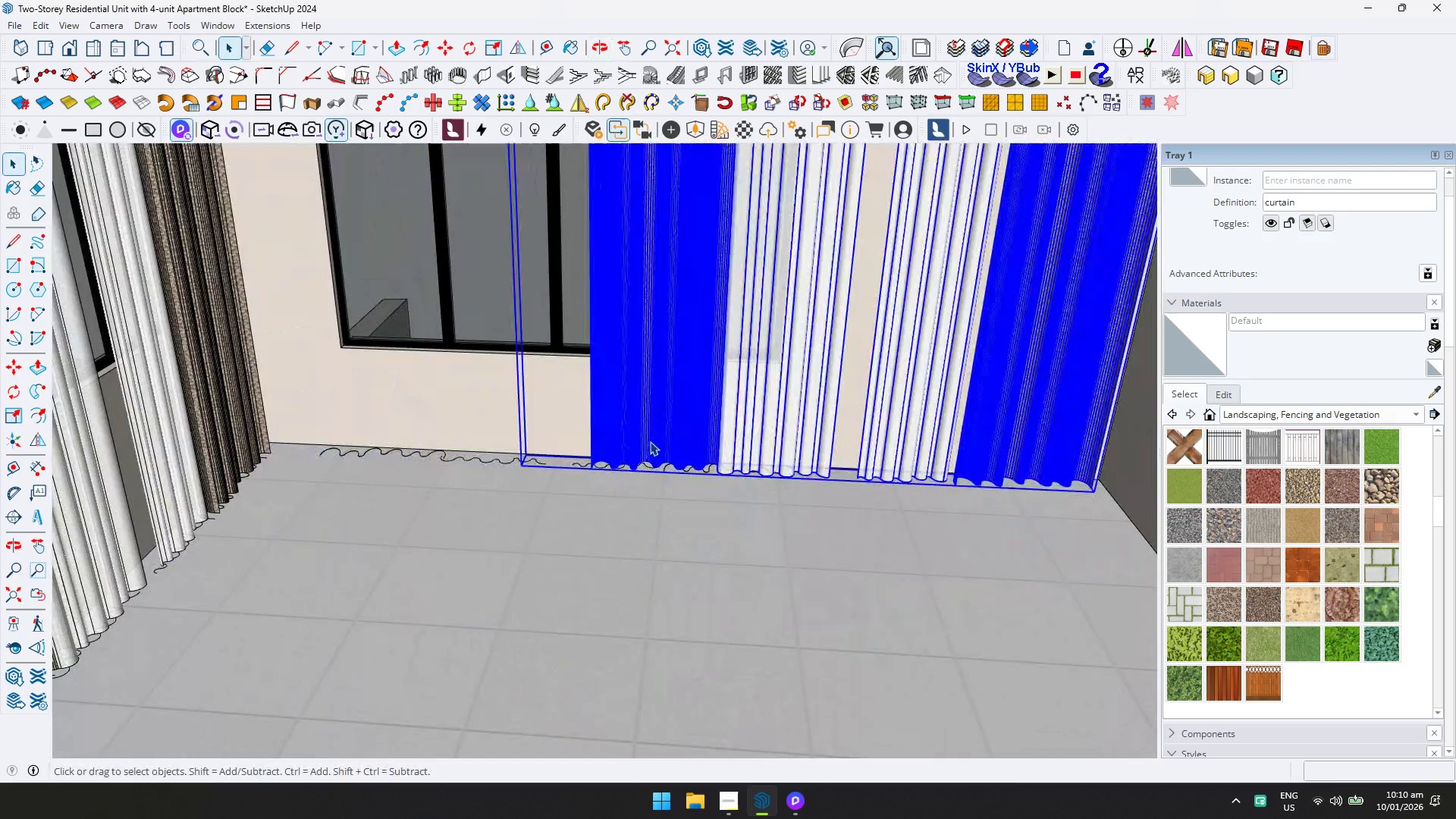 
scroll: coordinate [646, 441], scroll_direction: down, amount: 4.0
 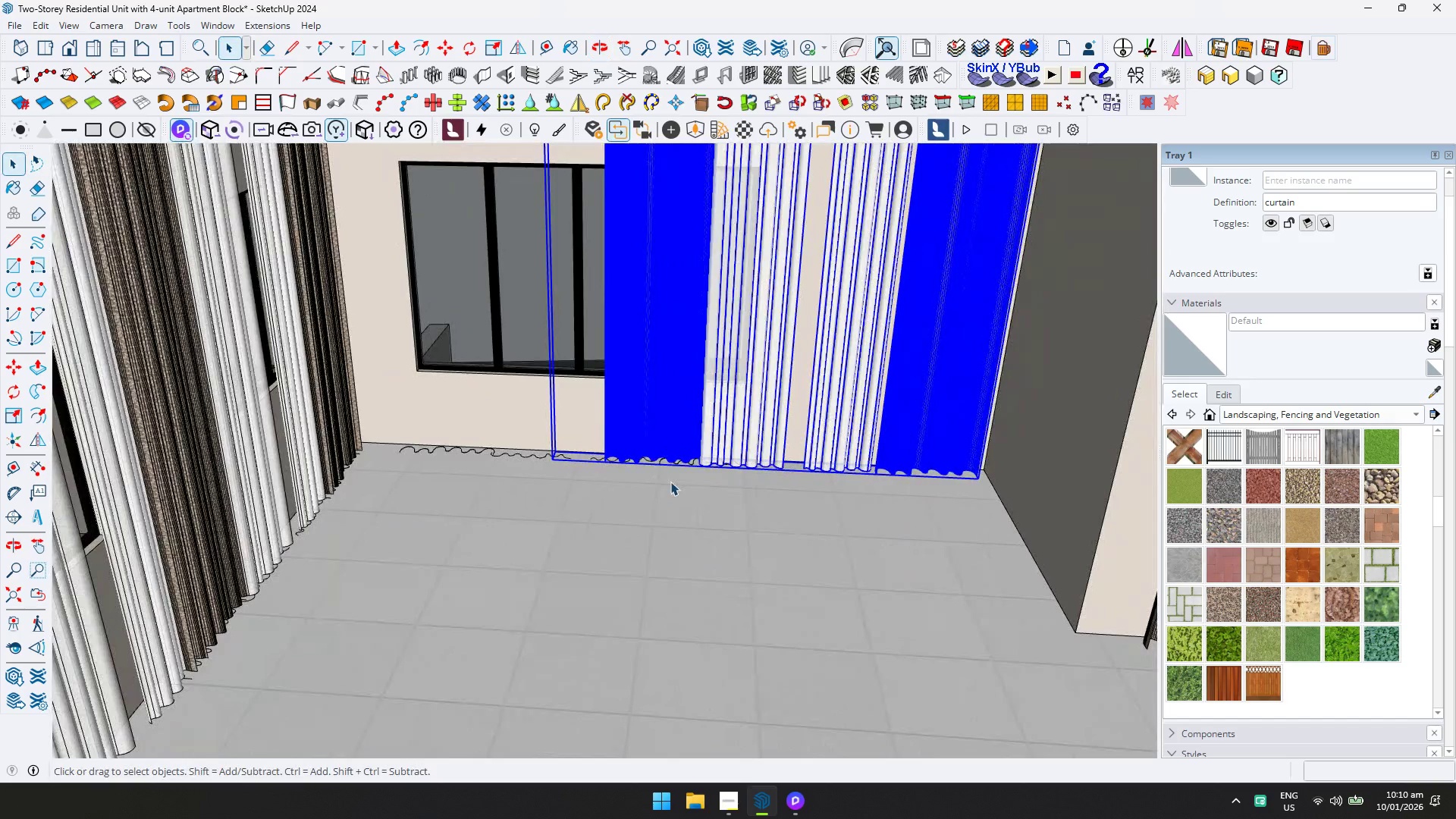 
key(M)
 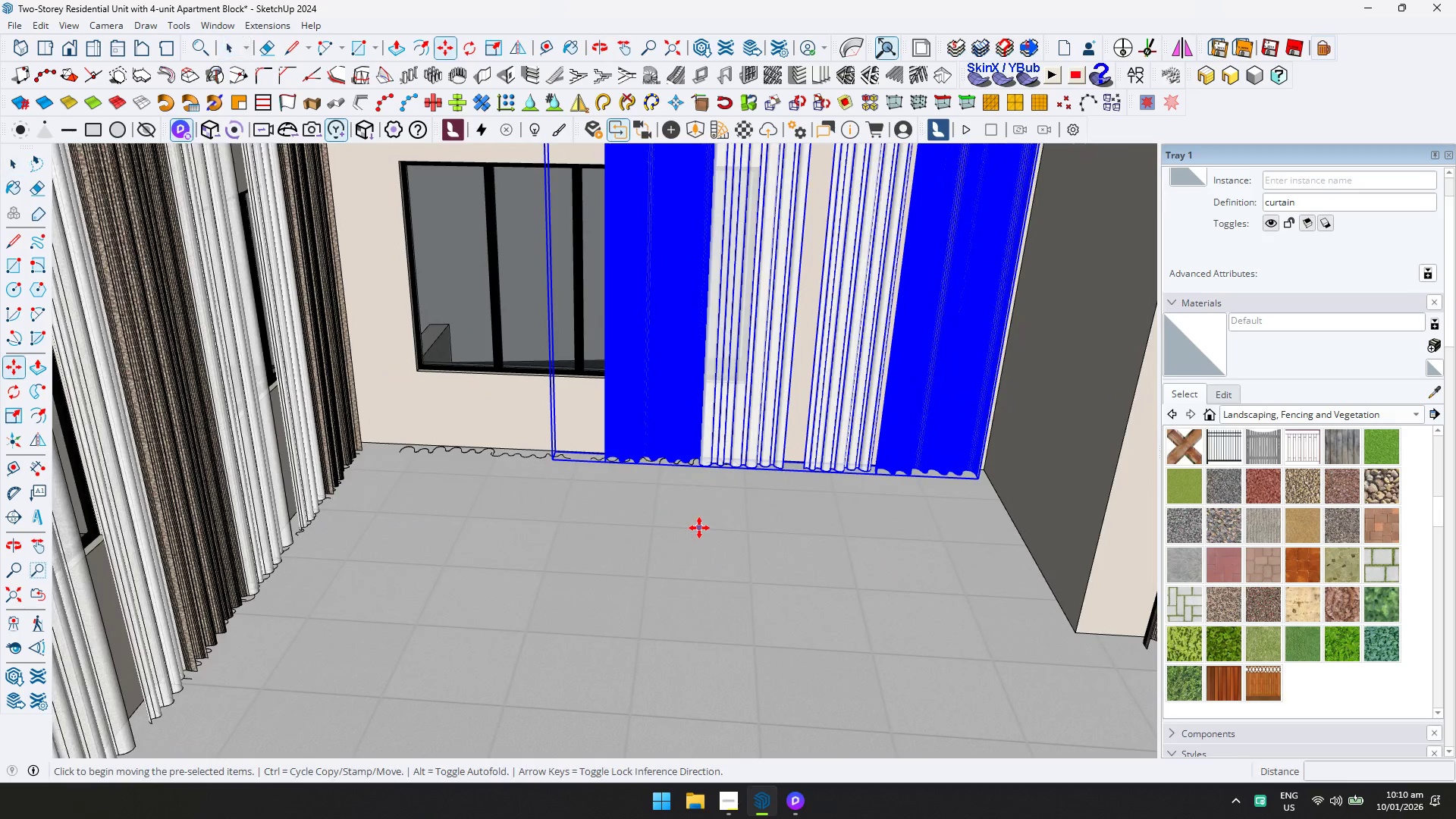 
key(Control+ControlLeft)
 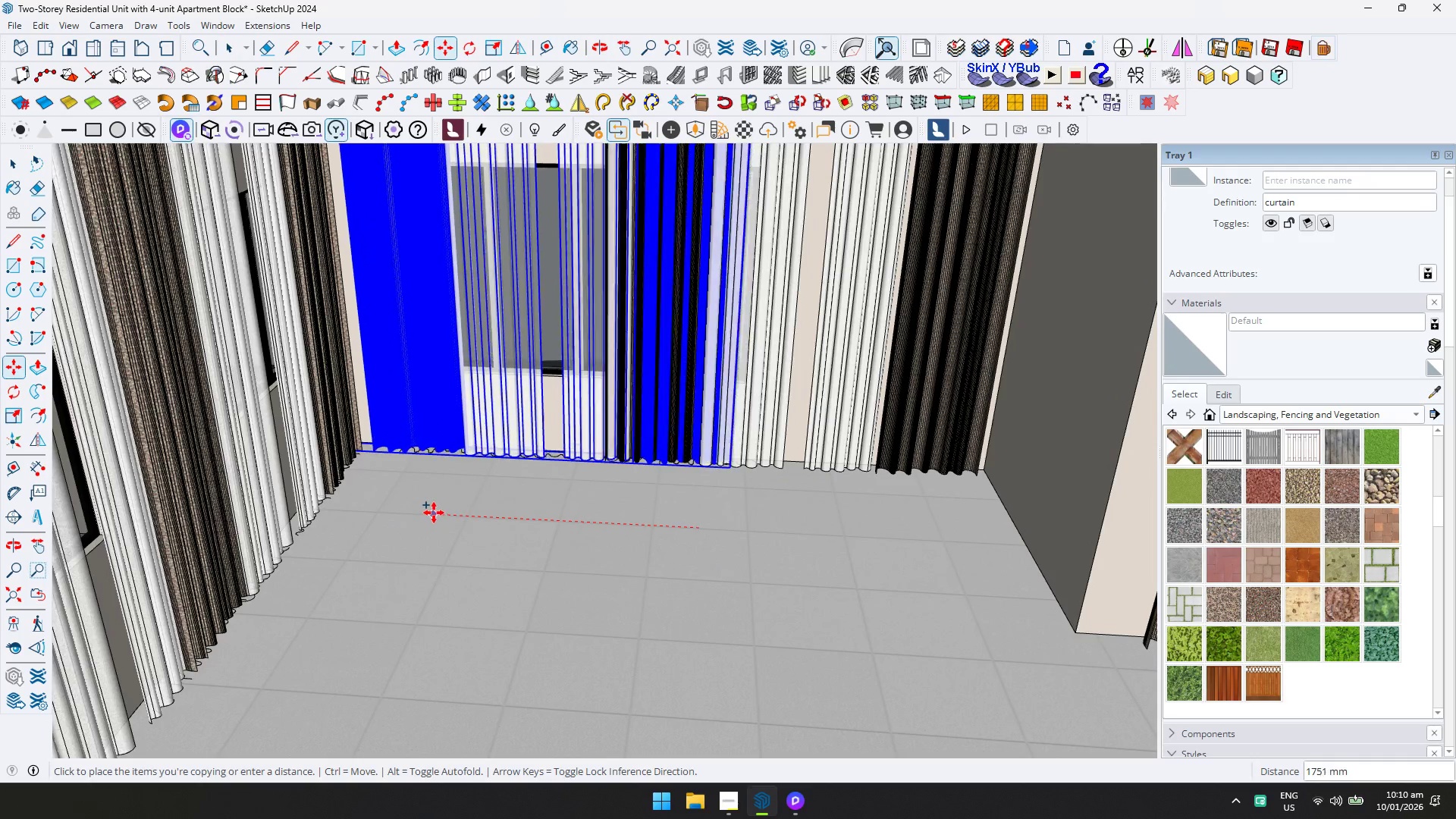 
left_click([422, 512])
 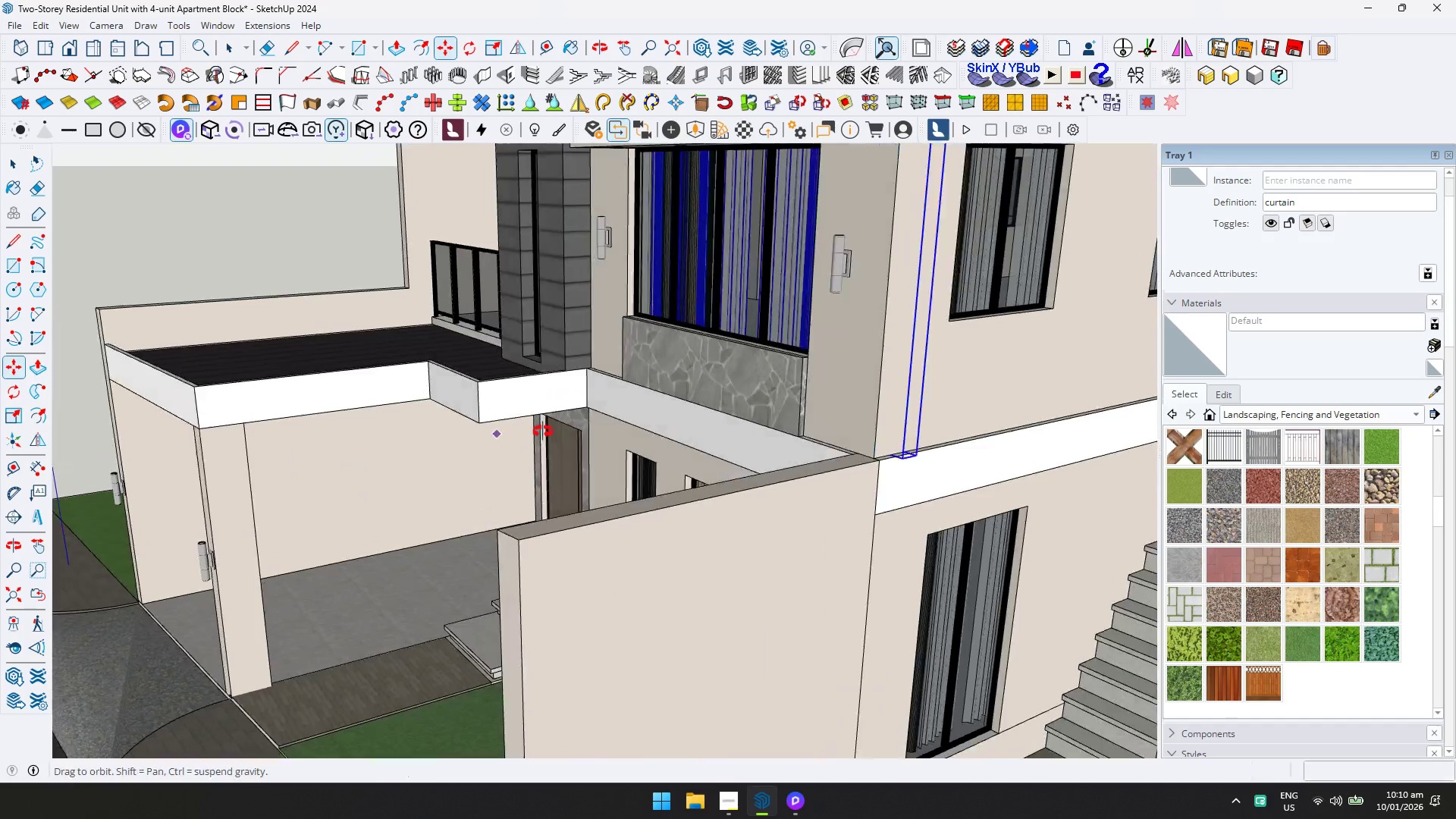 
key(Shift+ShiftLeft)
 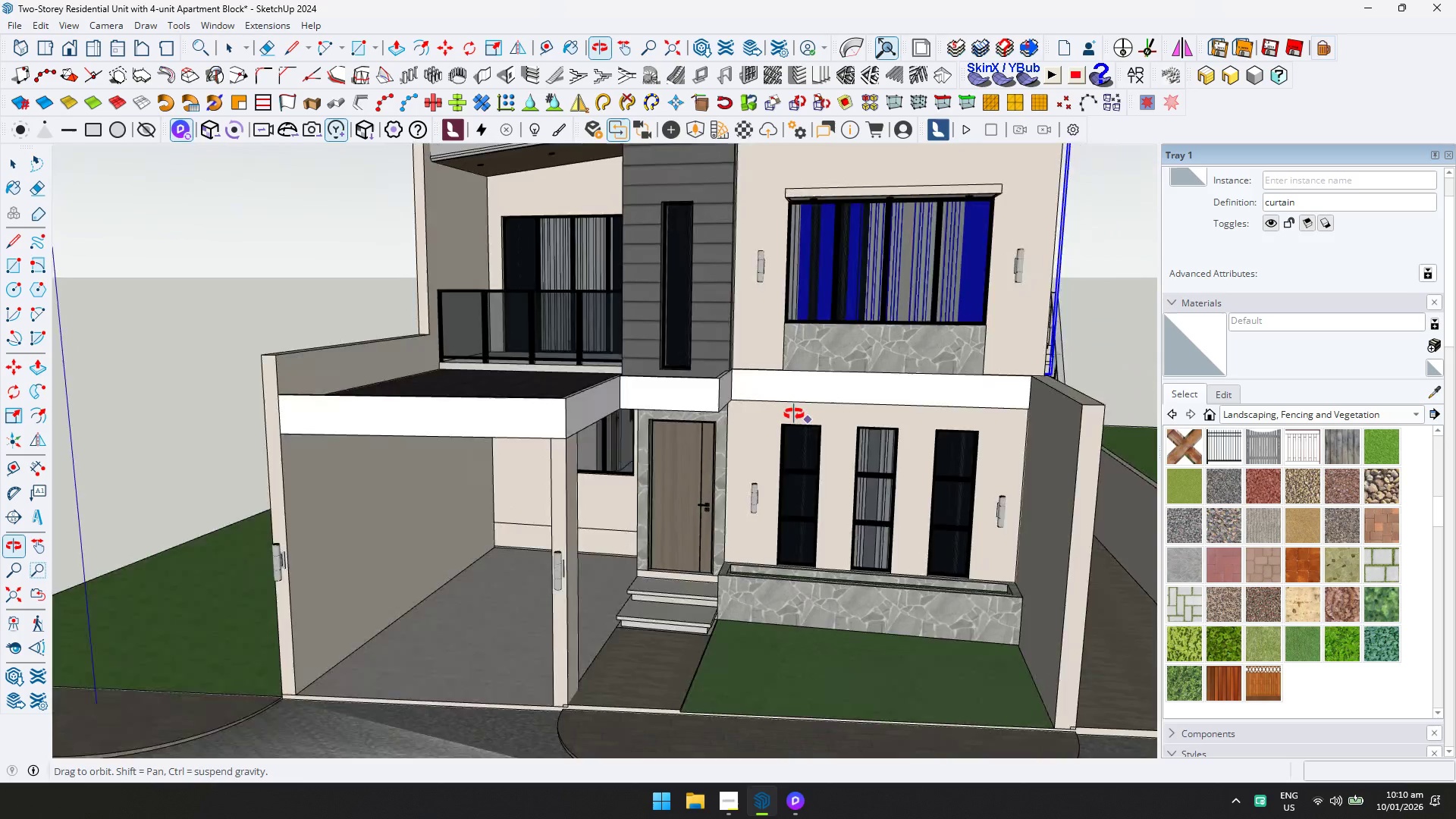 
scroll: coordinate [858, 400], scroll_direction: down, amount: 2.0
 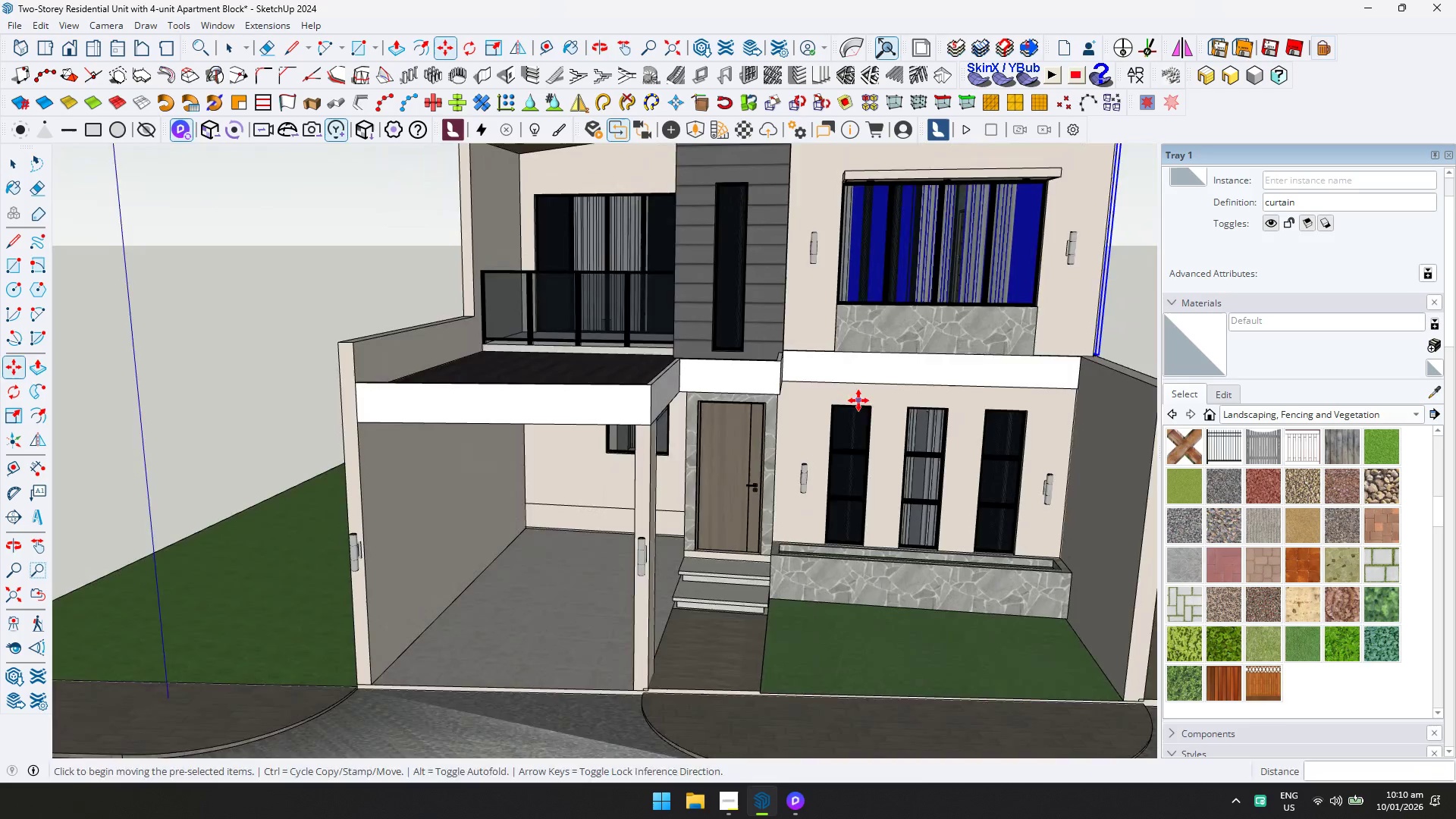 
hold_key(key=ShiftLeft, duration=0.42)
 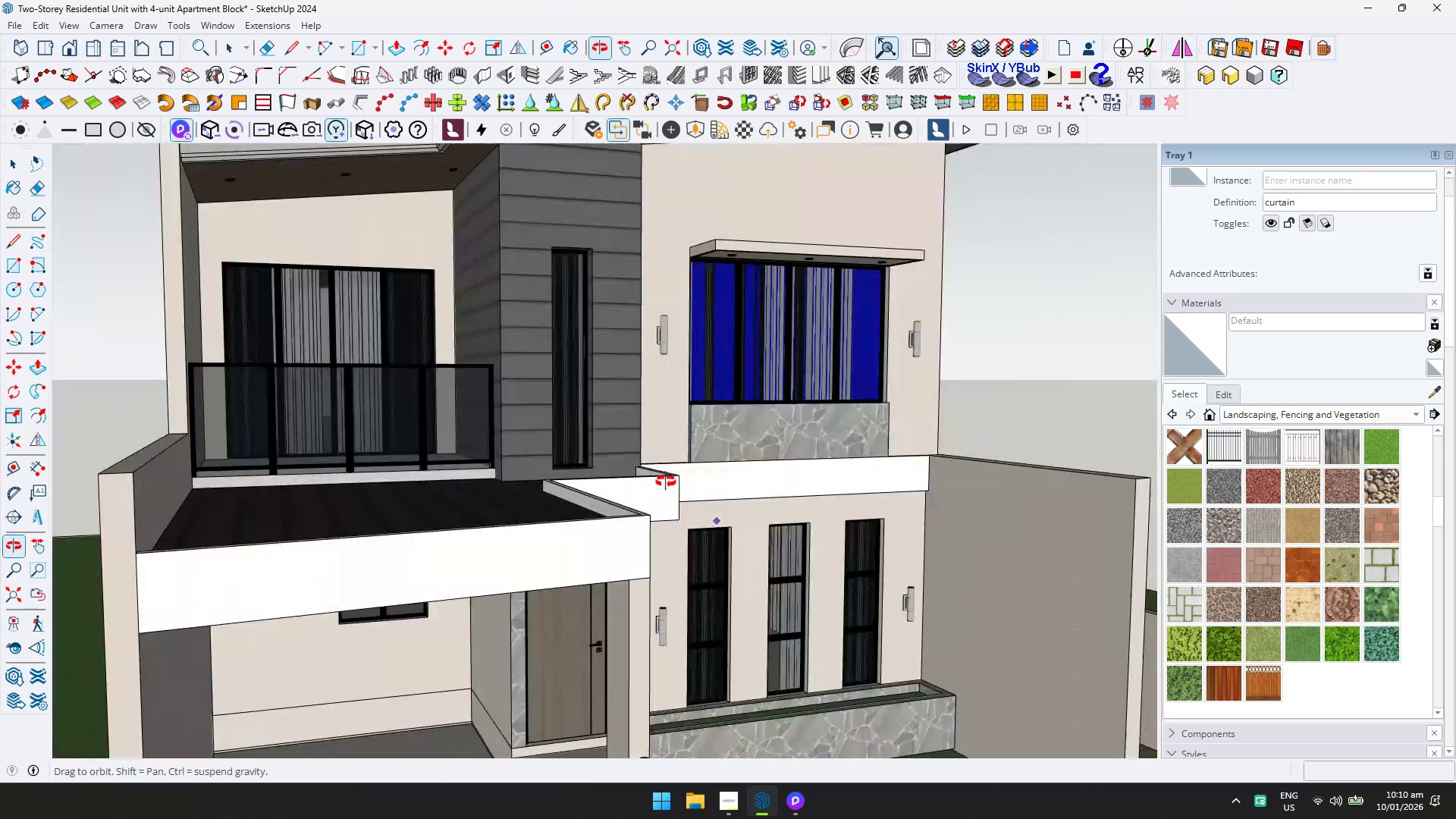 
key(Shift+ShiftLeft)
 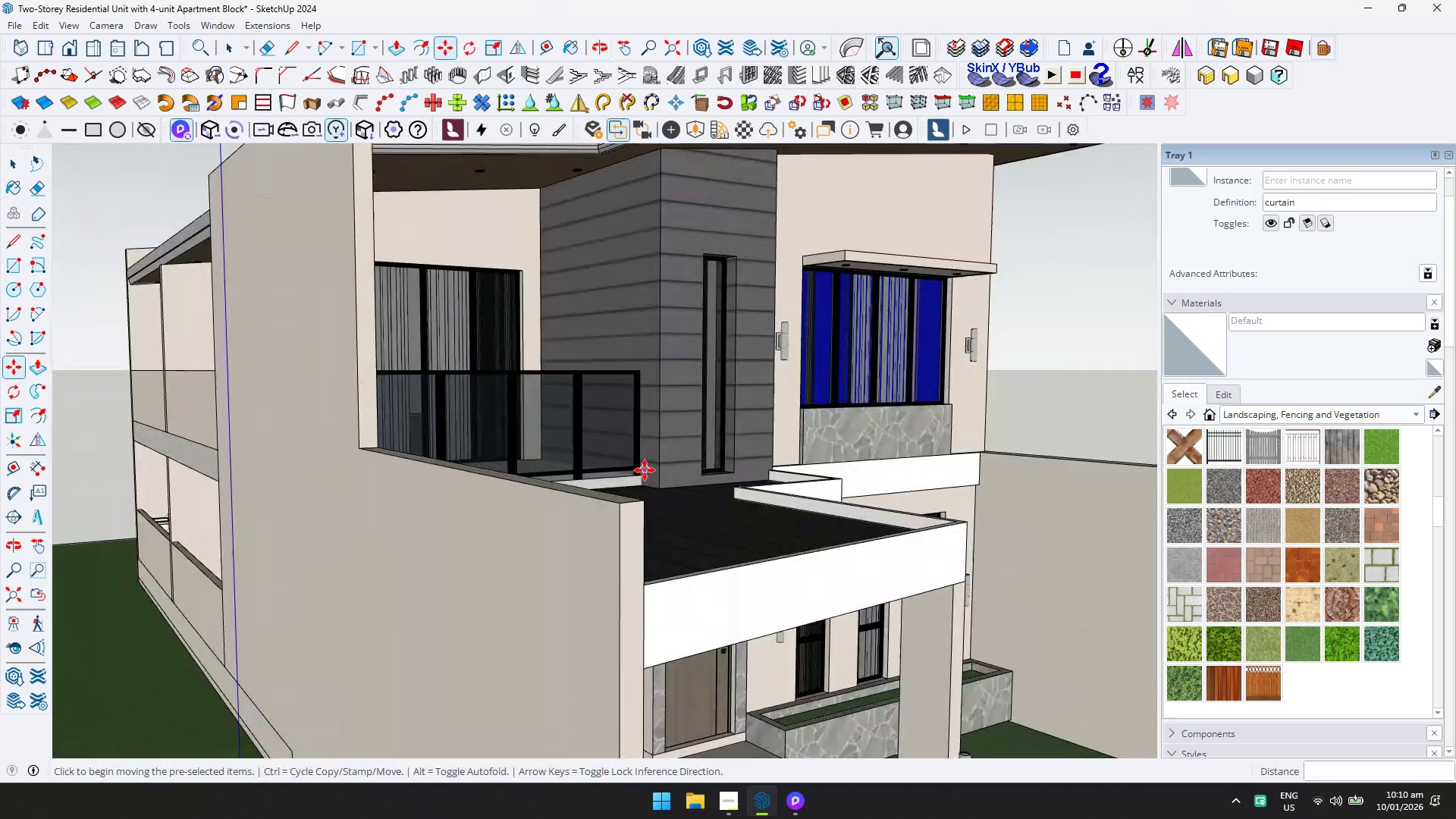 
scroll: coordinate [642, 472], scroll_direction: down, amount: 5.0
 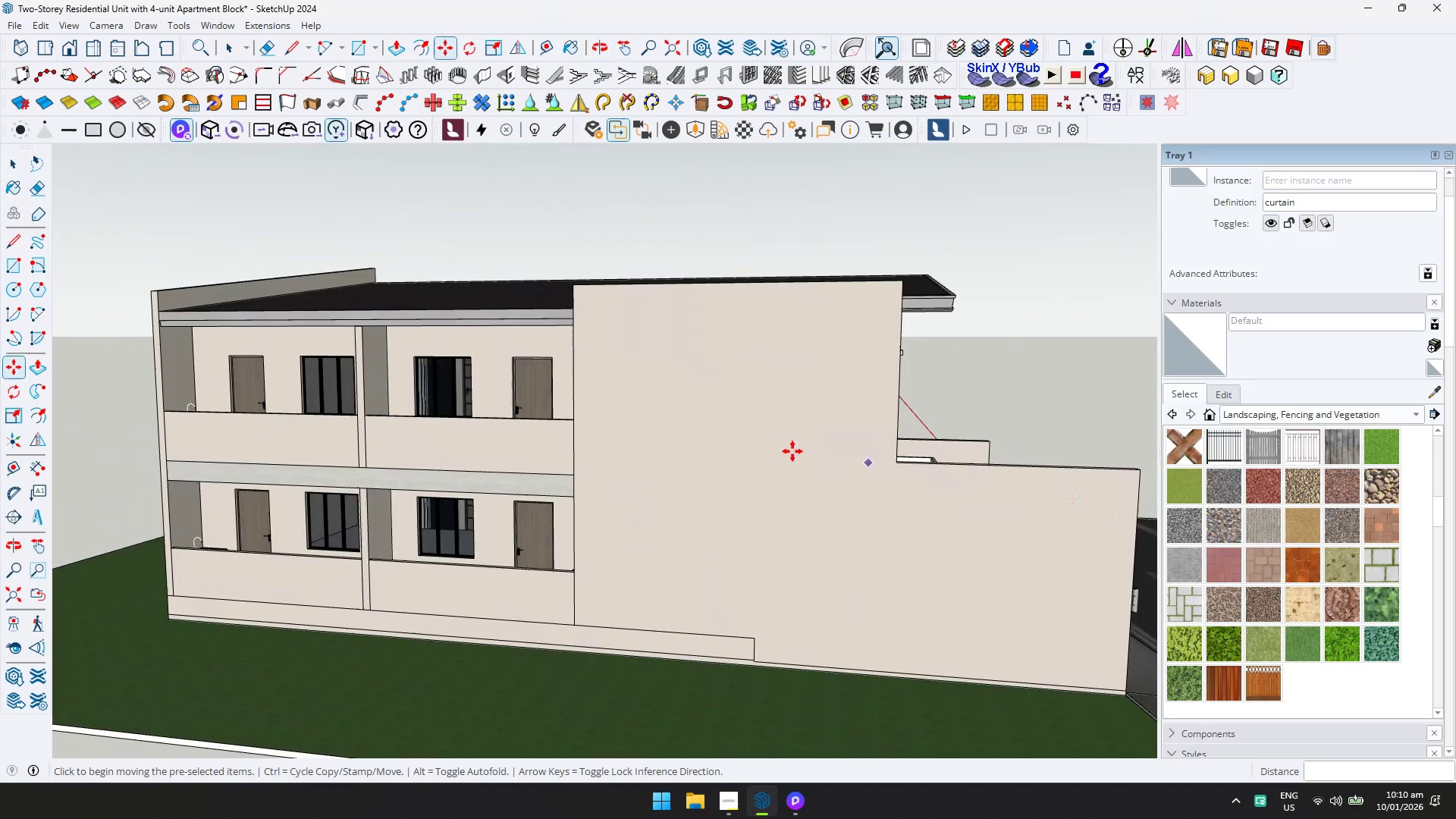 
key(Space)
 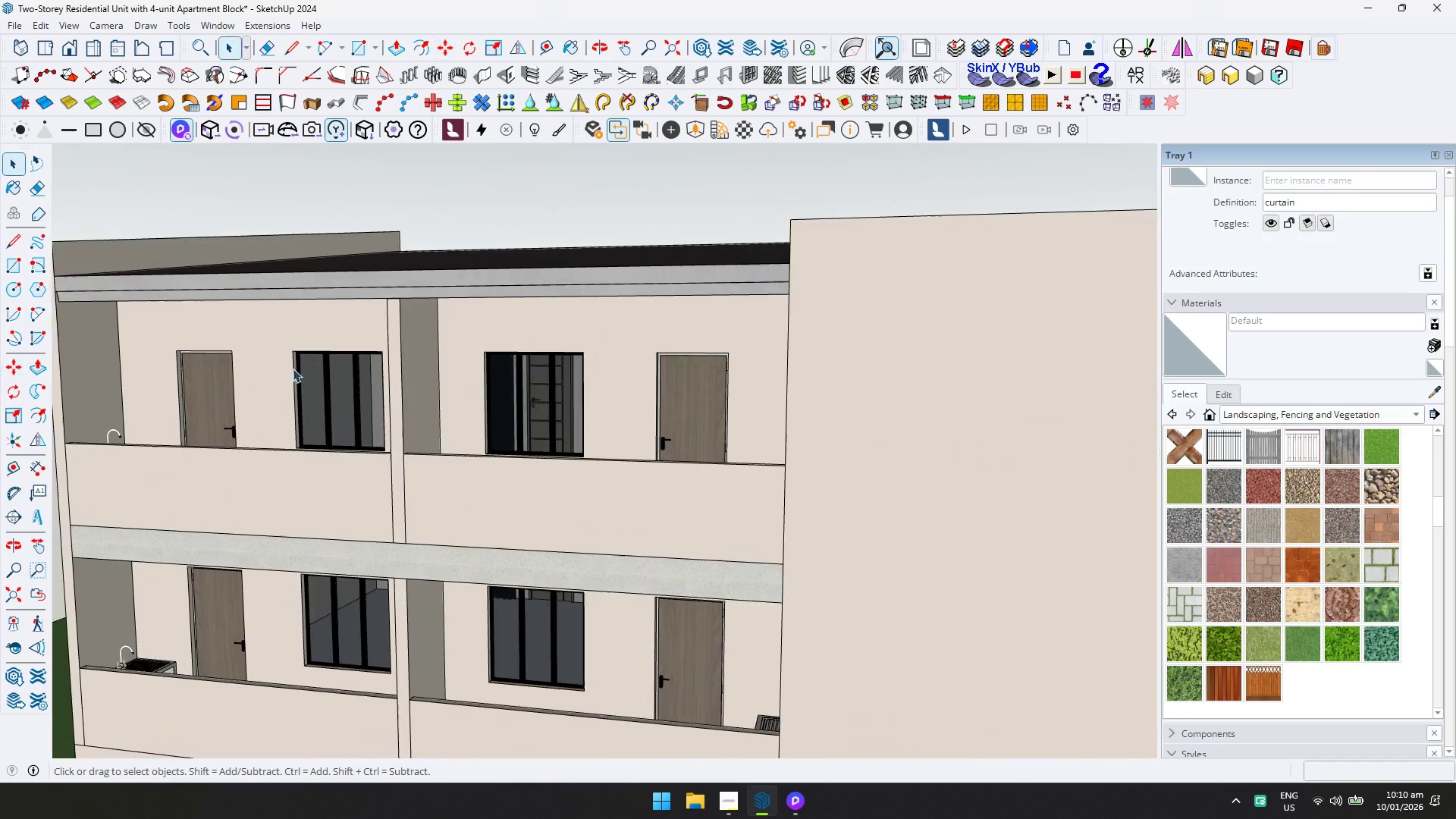 
key(Shift+ShiftLeft)
 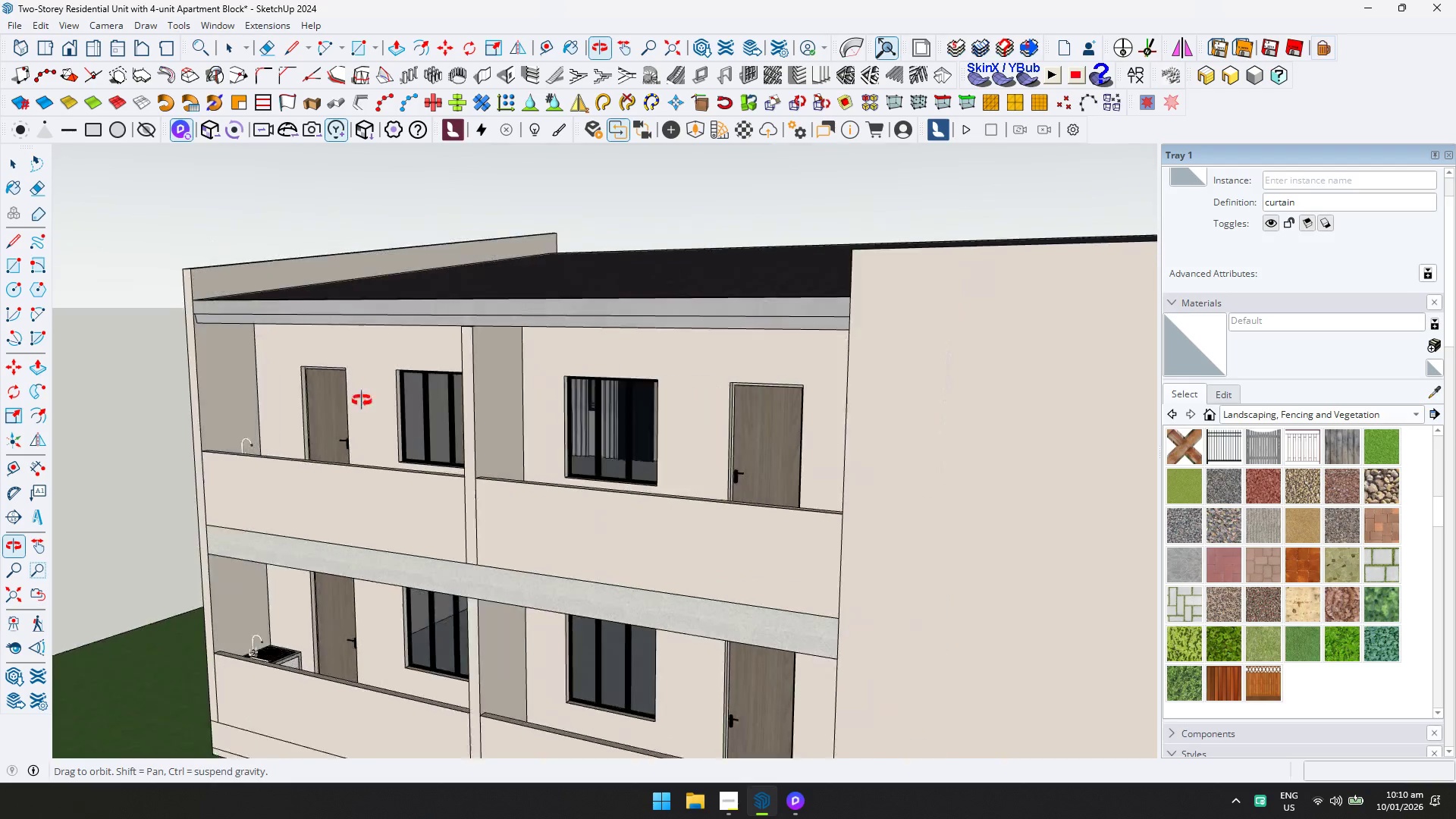 
scroll: coordinate [599, 479], scroll_direction: up, amount: 15.0
 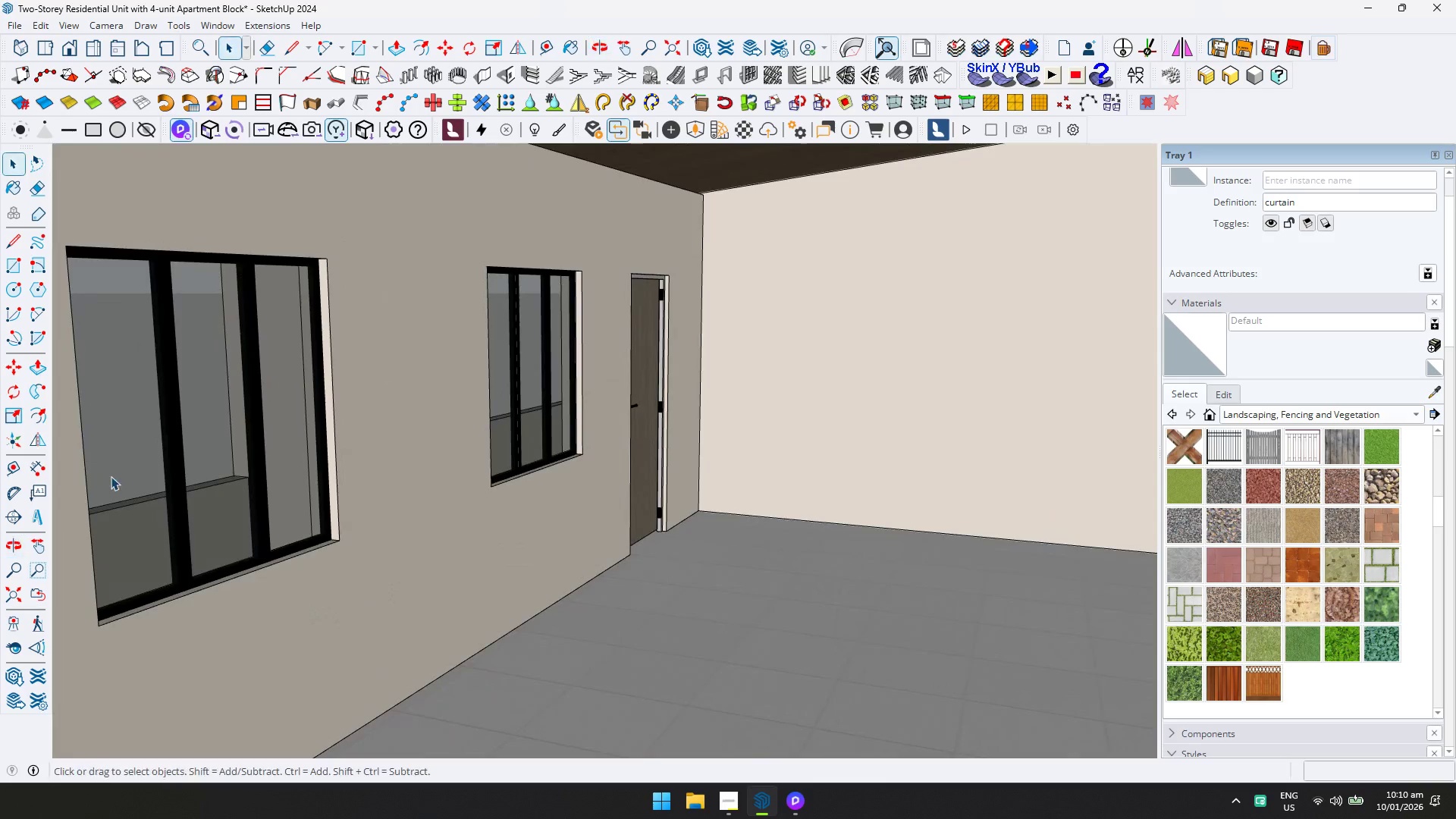 
hold_key(key=ShiftLeft, duration=0.33)
 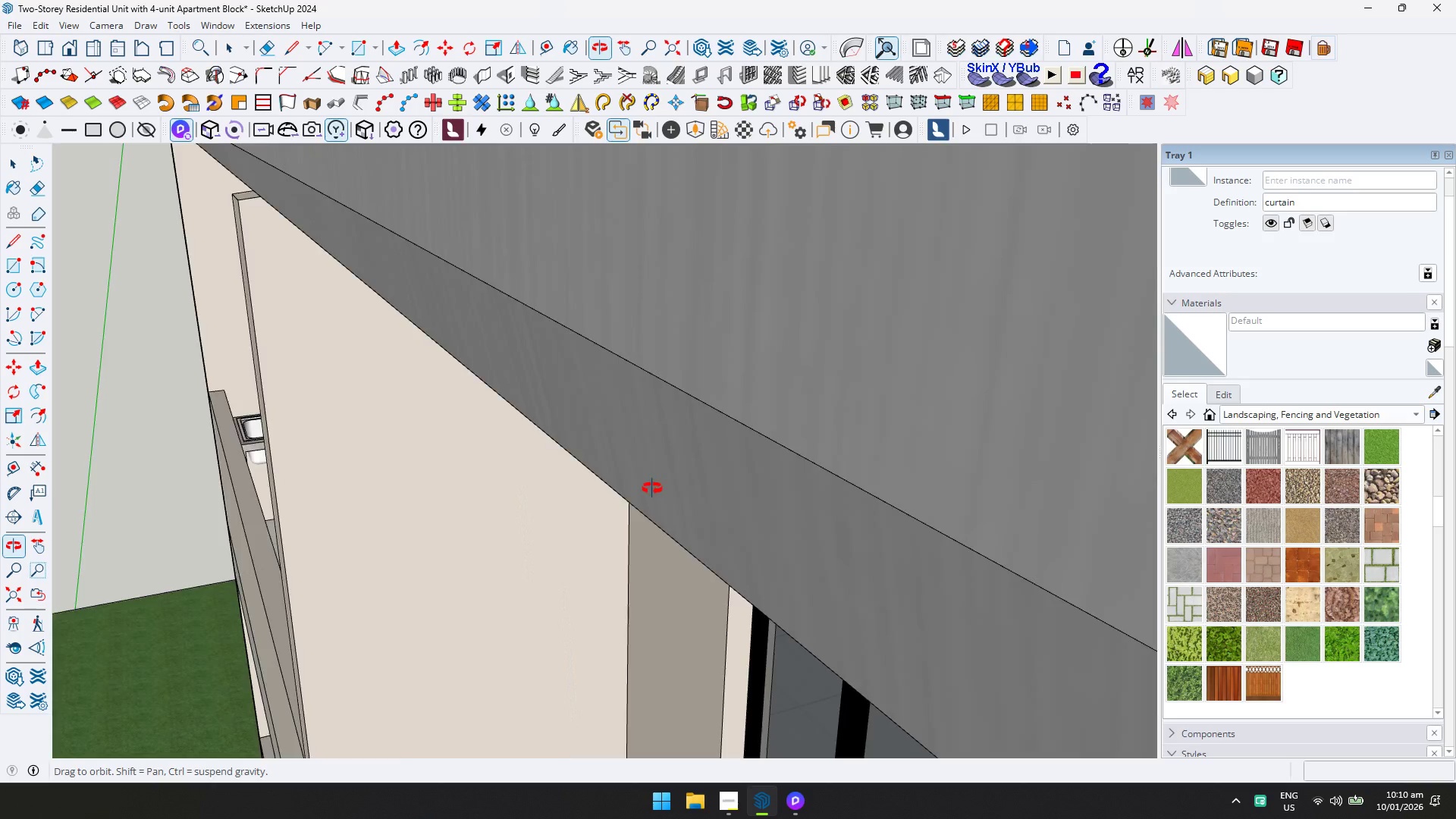 
hold_key(key=ShiftLeft, duration=0.34)
 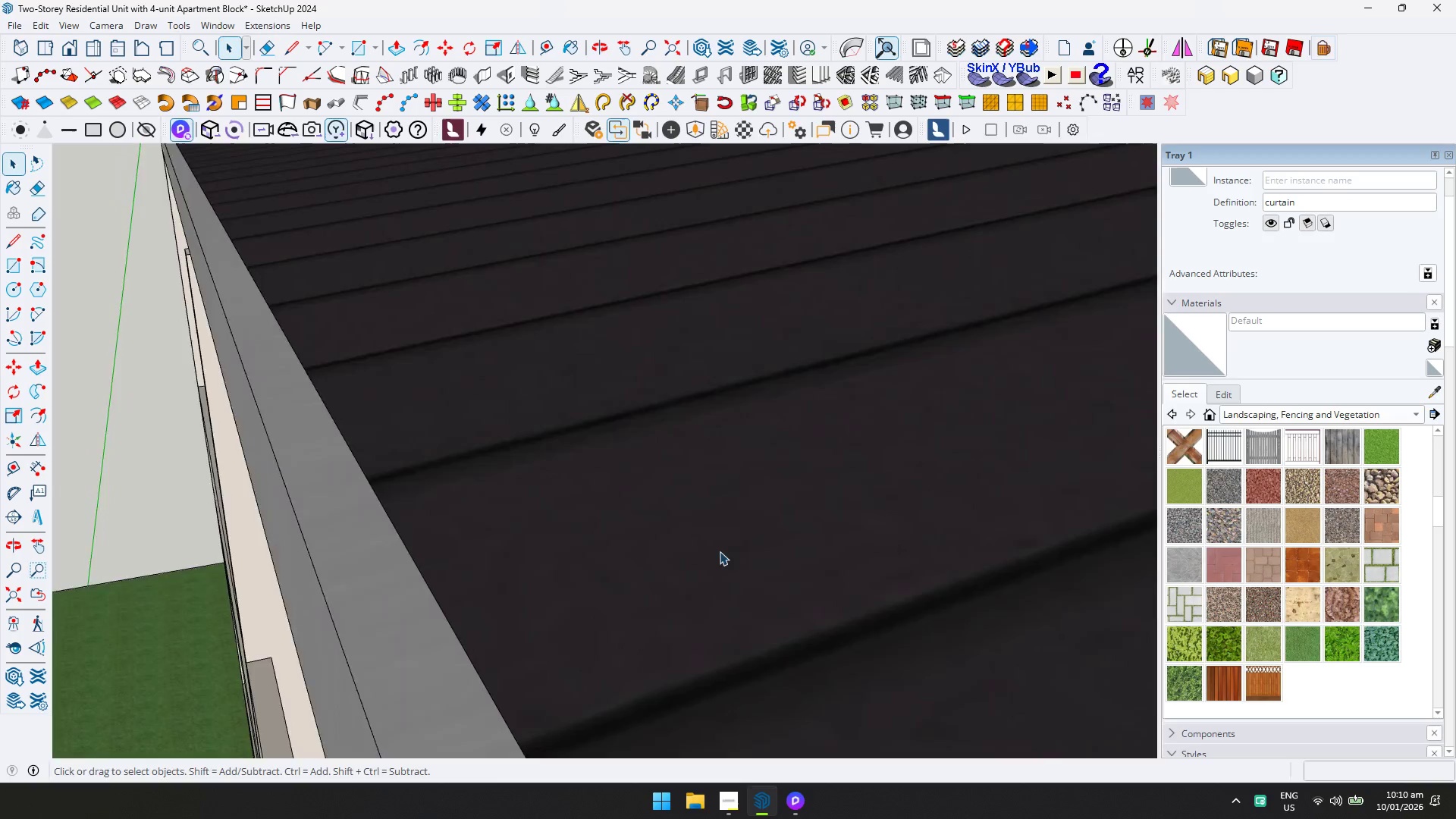 
hold_key(key=ShiftLeft, duration=0.41)
 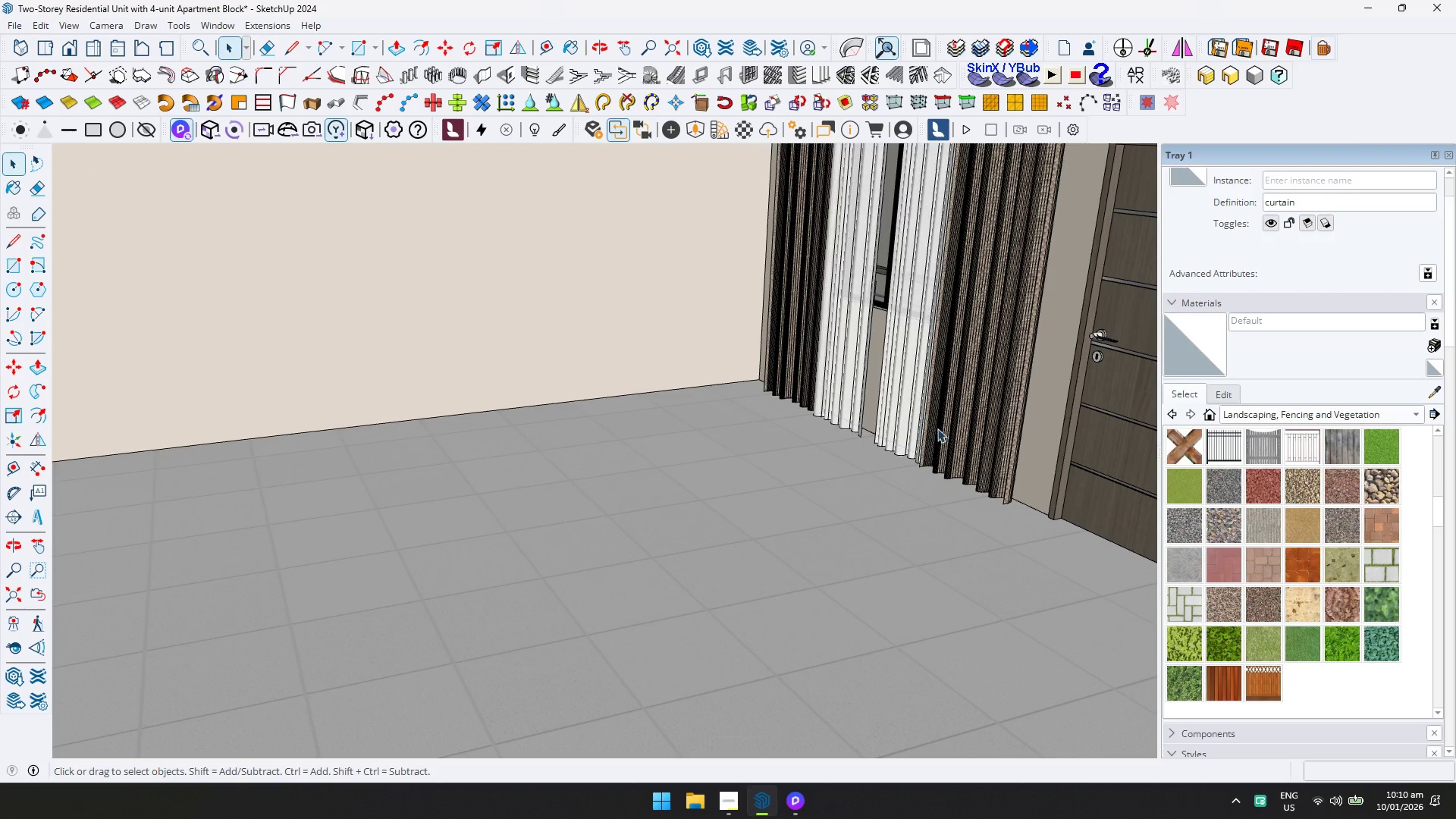 
scroll: coordinate [925, 555], scroll_direction: up, amount: 18.0
 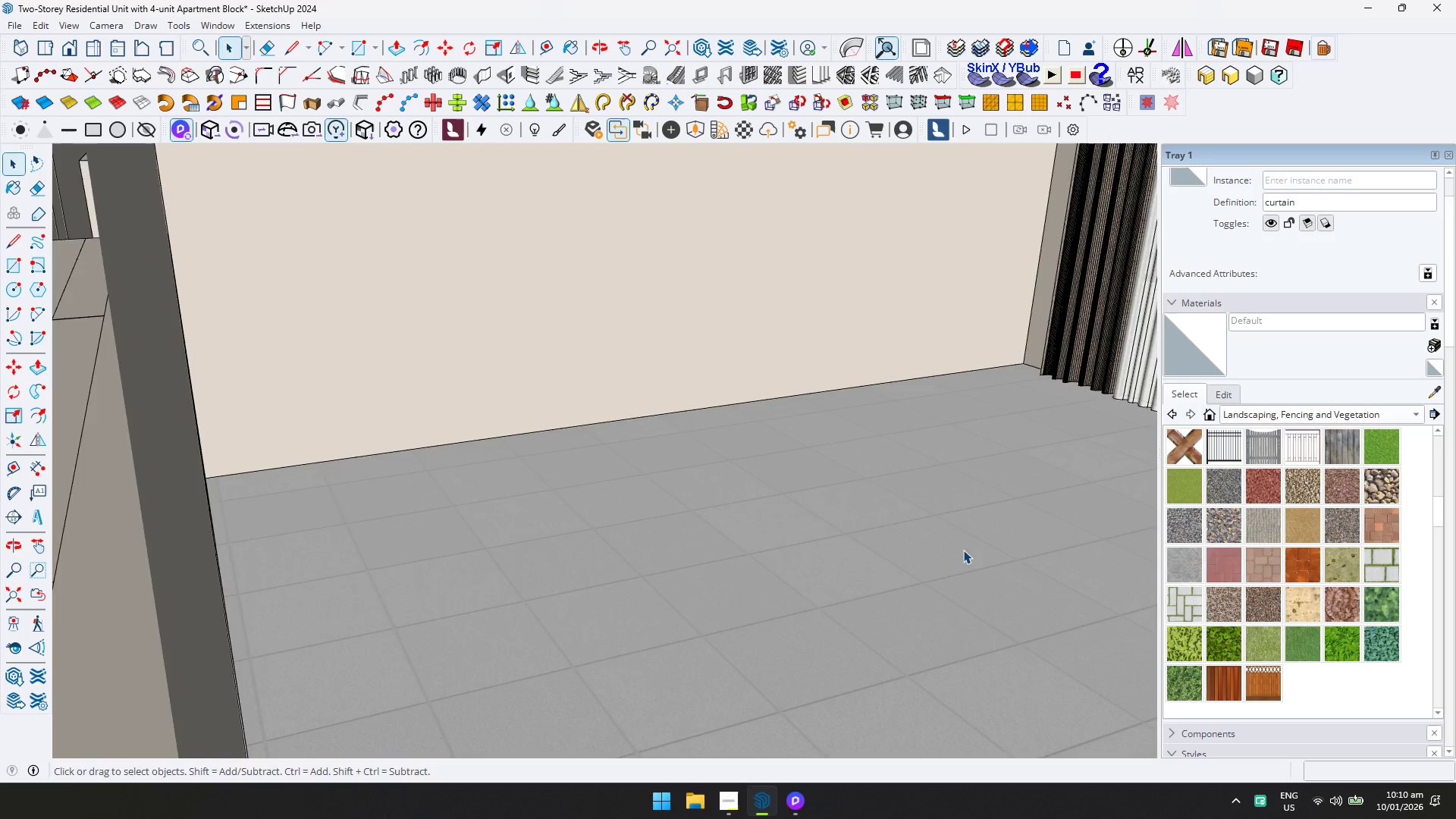 
left_click([971, 436])
 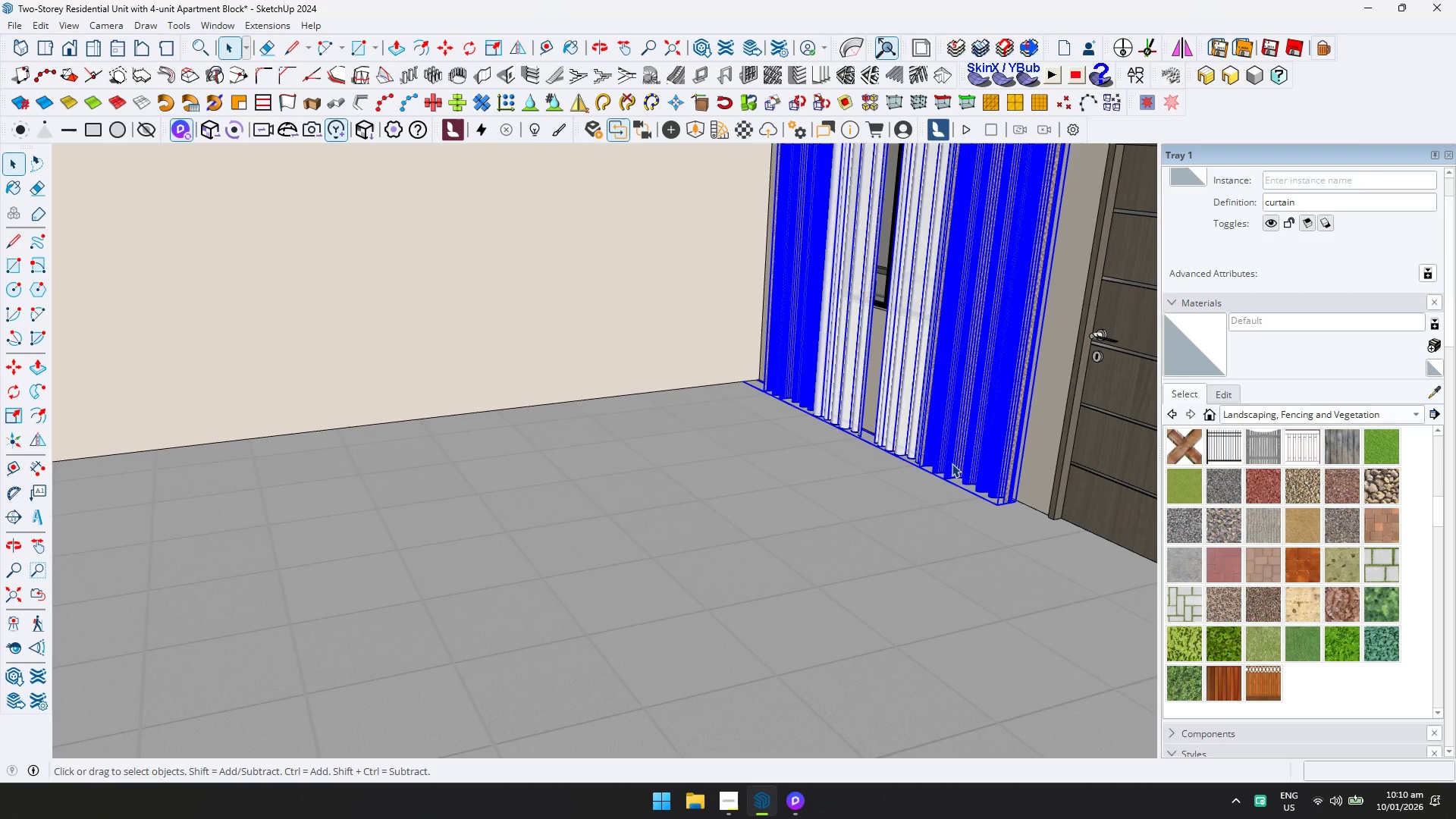 
key(M)
 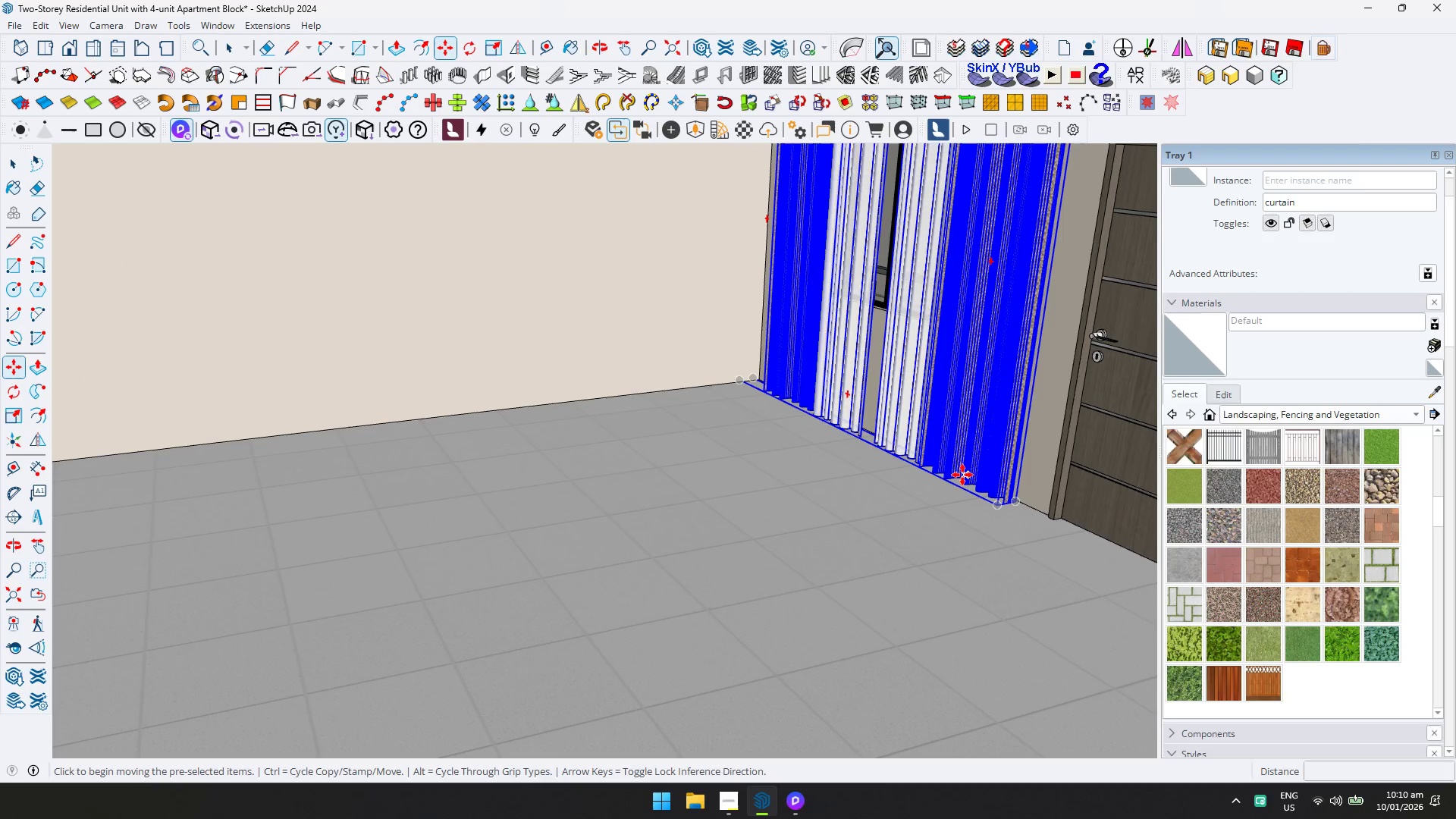 
key(Control+ControlLeft)
 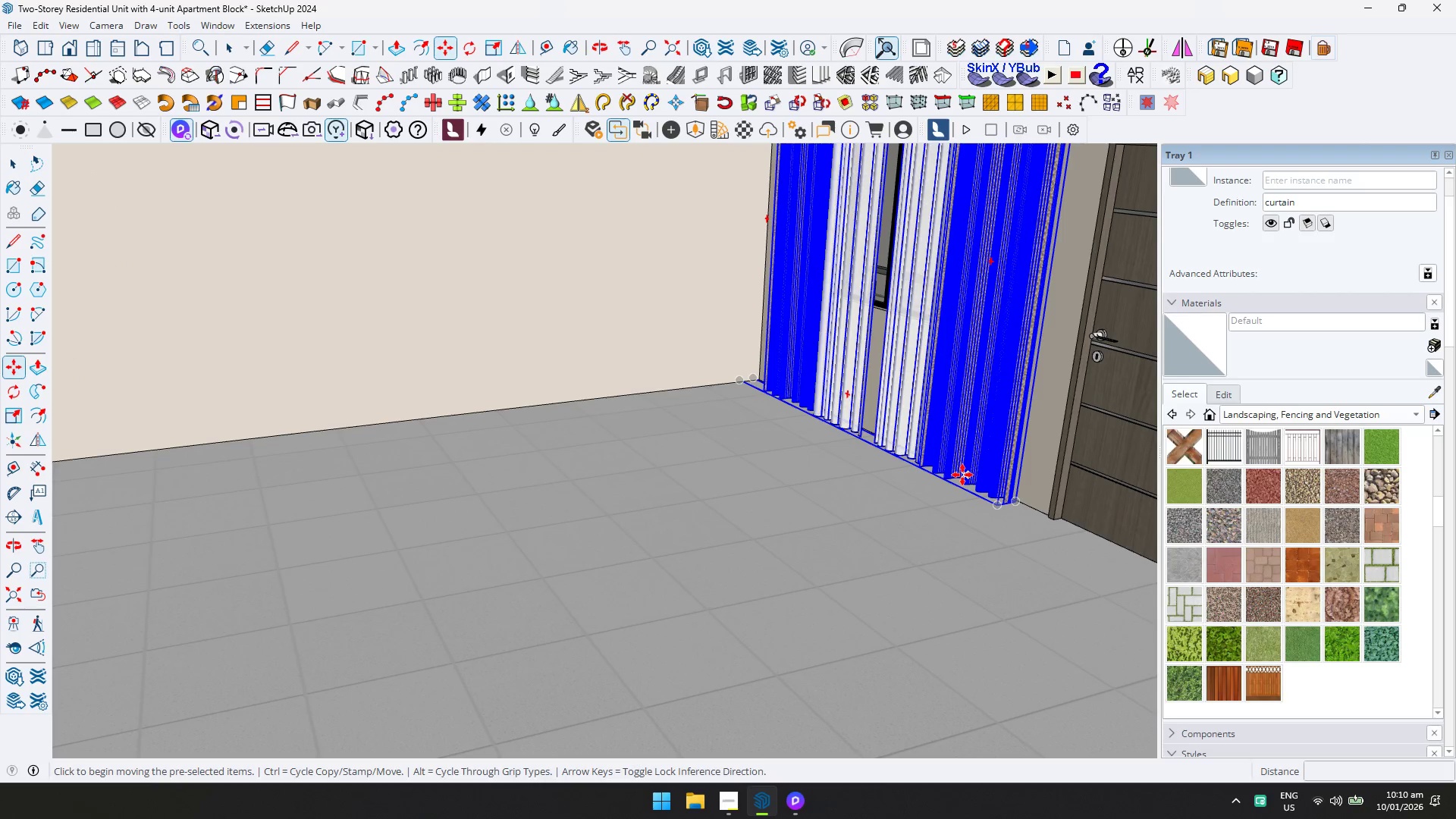 
left_click([962, 475])
 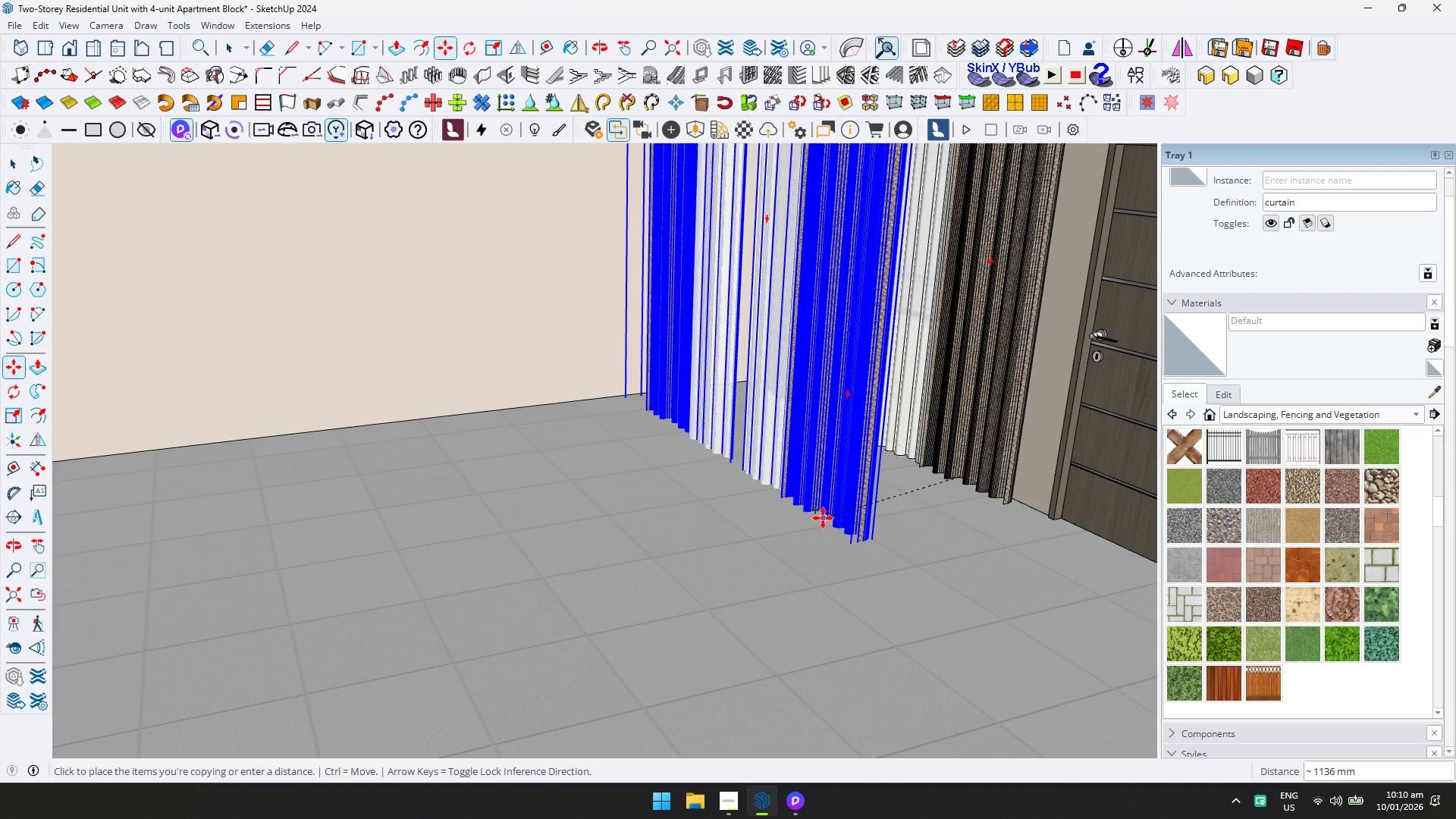 
key(ArrowLeft)
 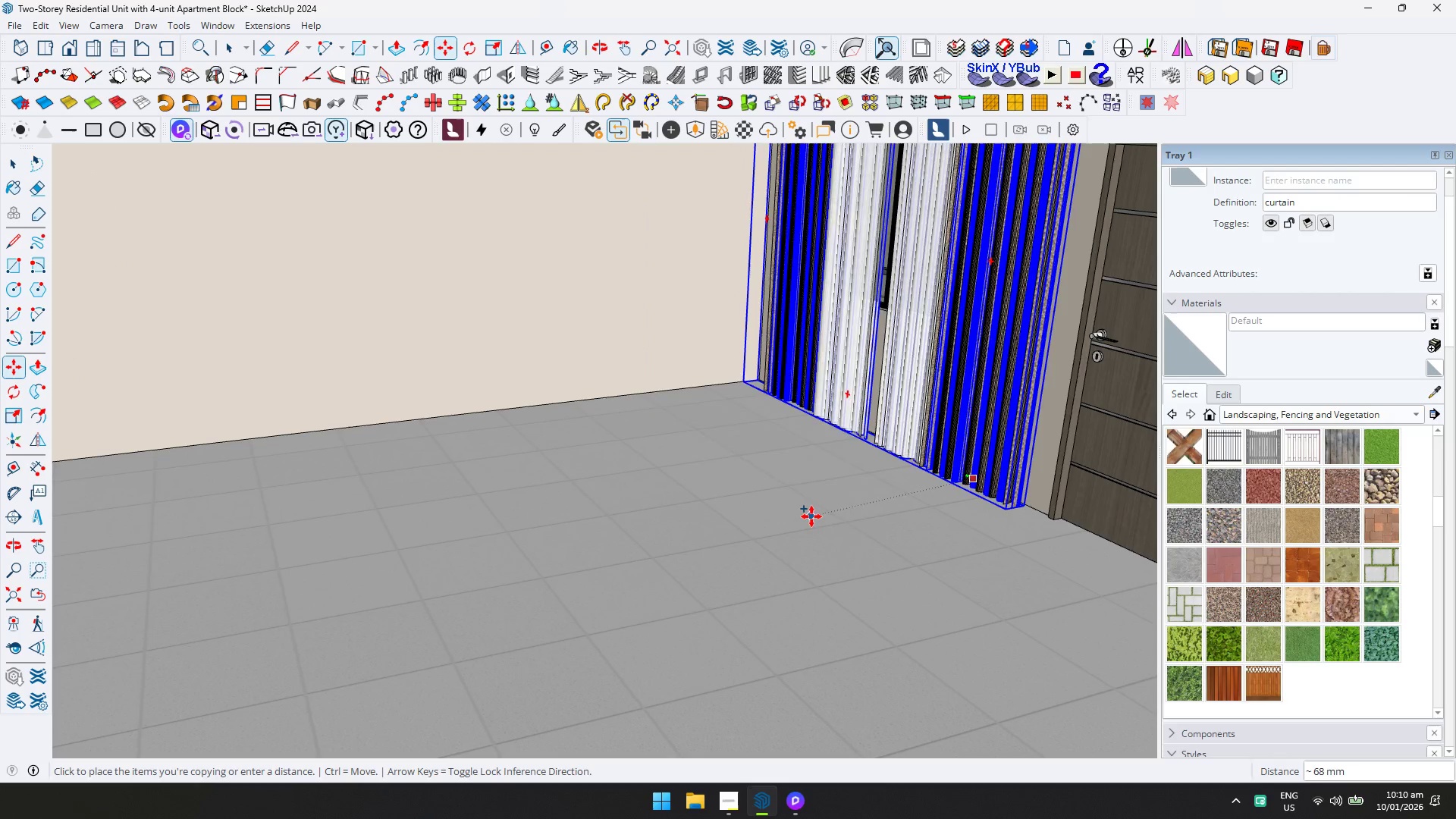 
key(ArrowRight)
 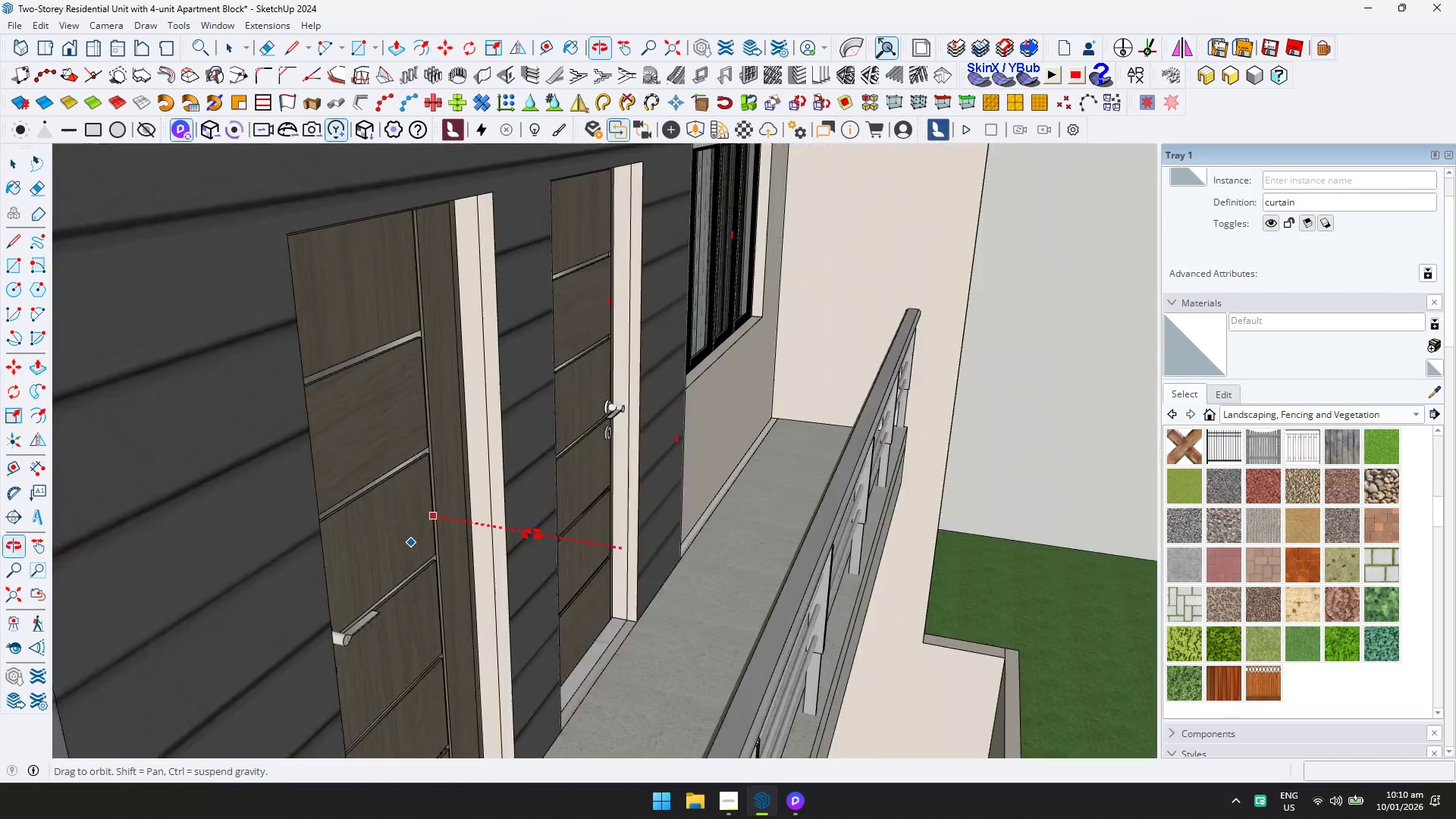 
hold_key(key=ShiftLeft, duration=0.44)
 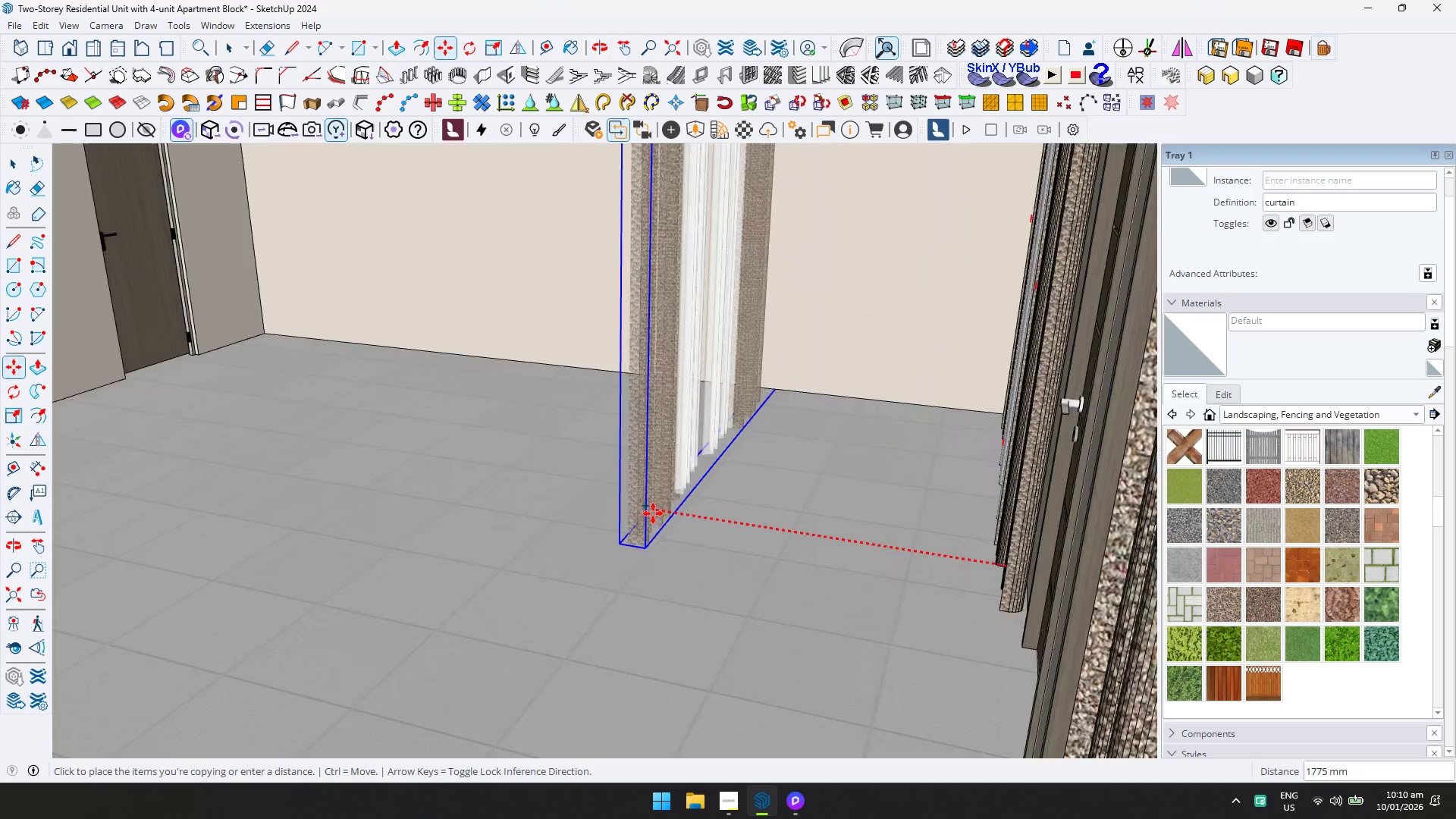 
hold_key(key=ShiftLeft, duration=0.45)
 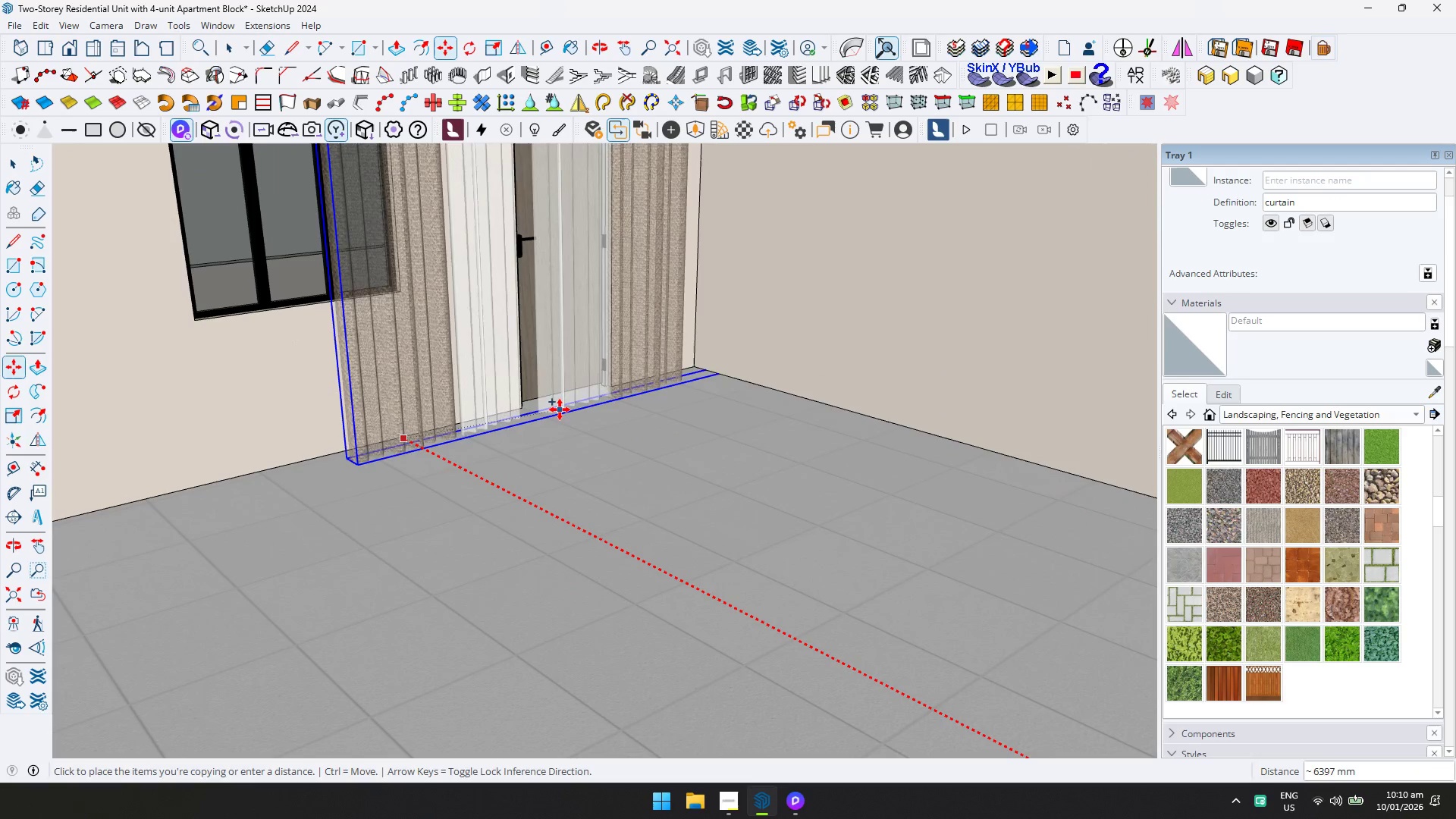 
scroll: coordinate [648, 510], scroll_direction: up, amount: 4.0
 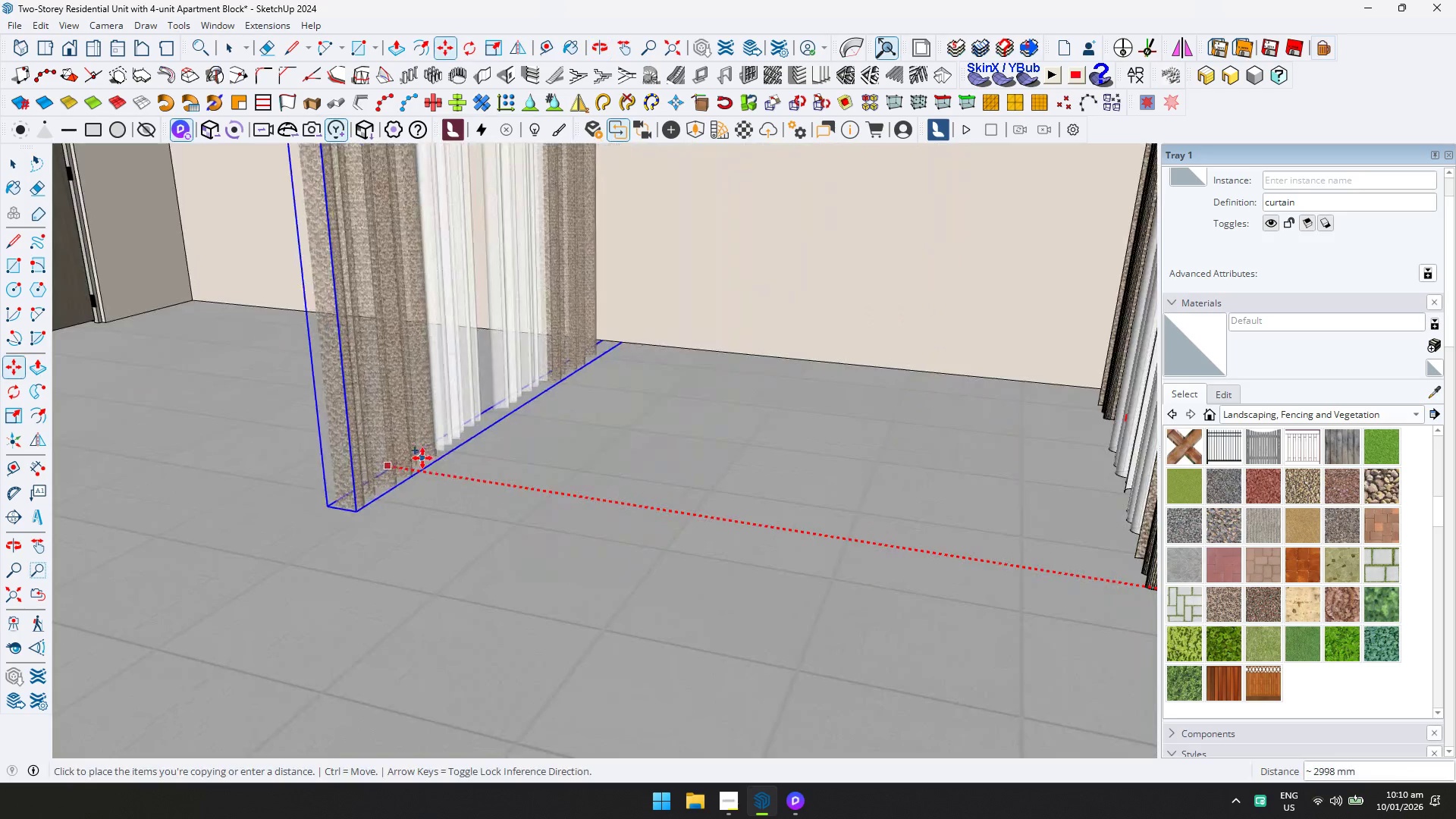 
left_click([554, 407])
 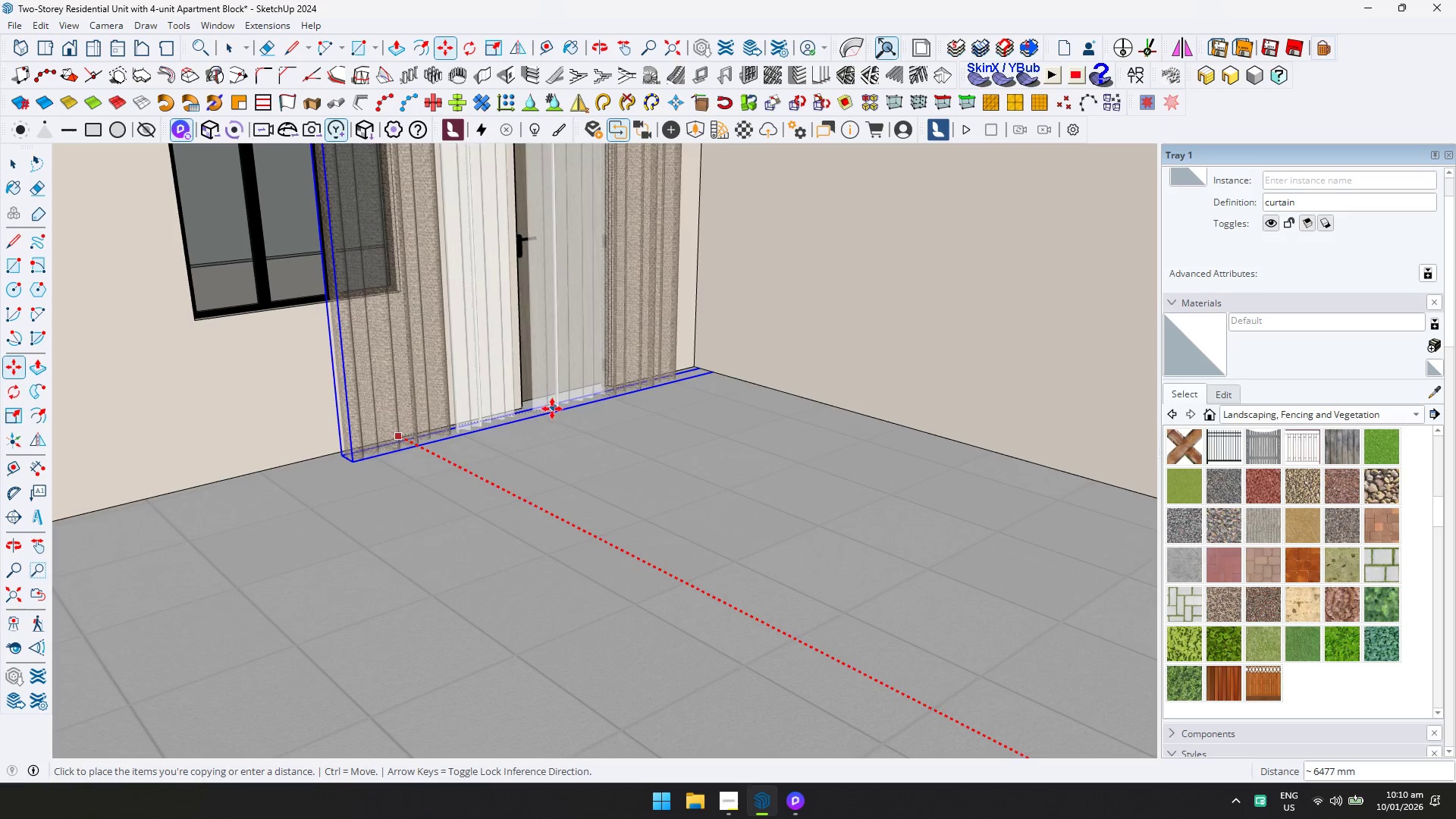 
key(Shift+ShiftLeft)
 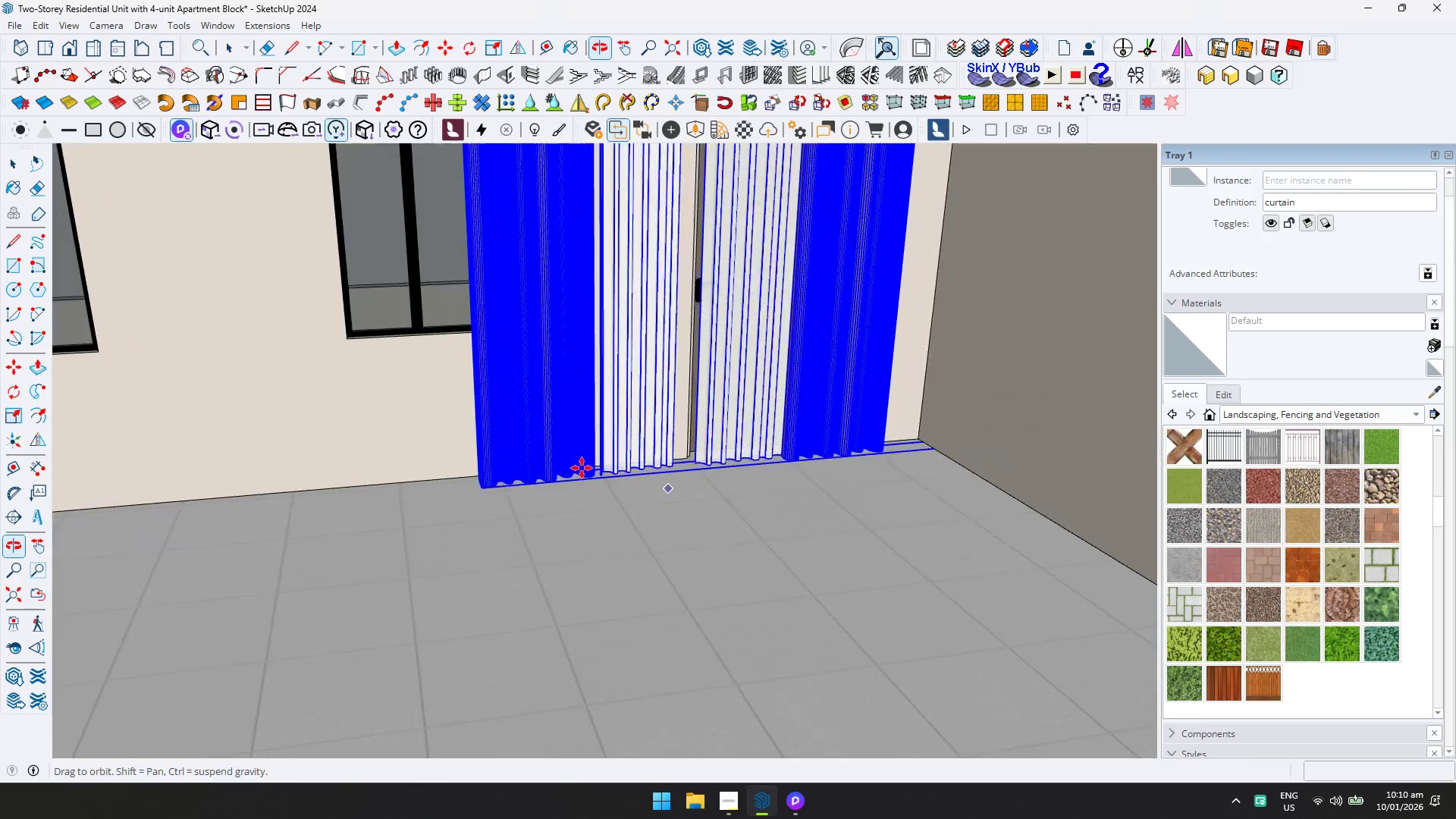 
left_click_drag(start_coordinate=[667, 504], to_coordinate=[660, 504])
 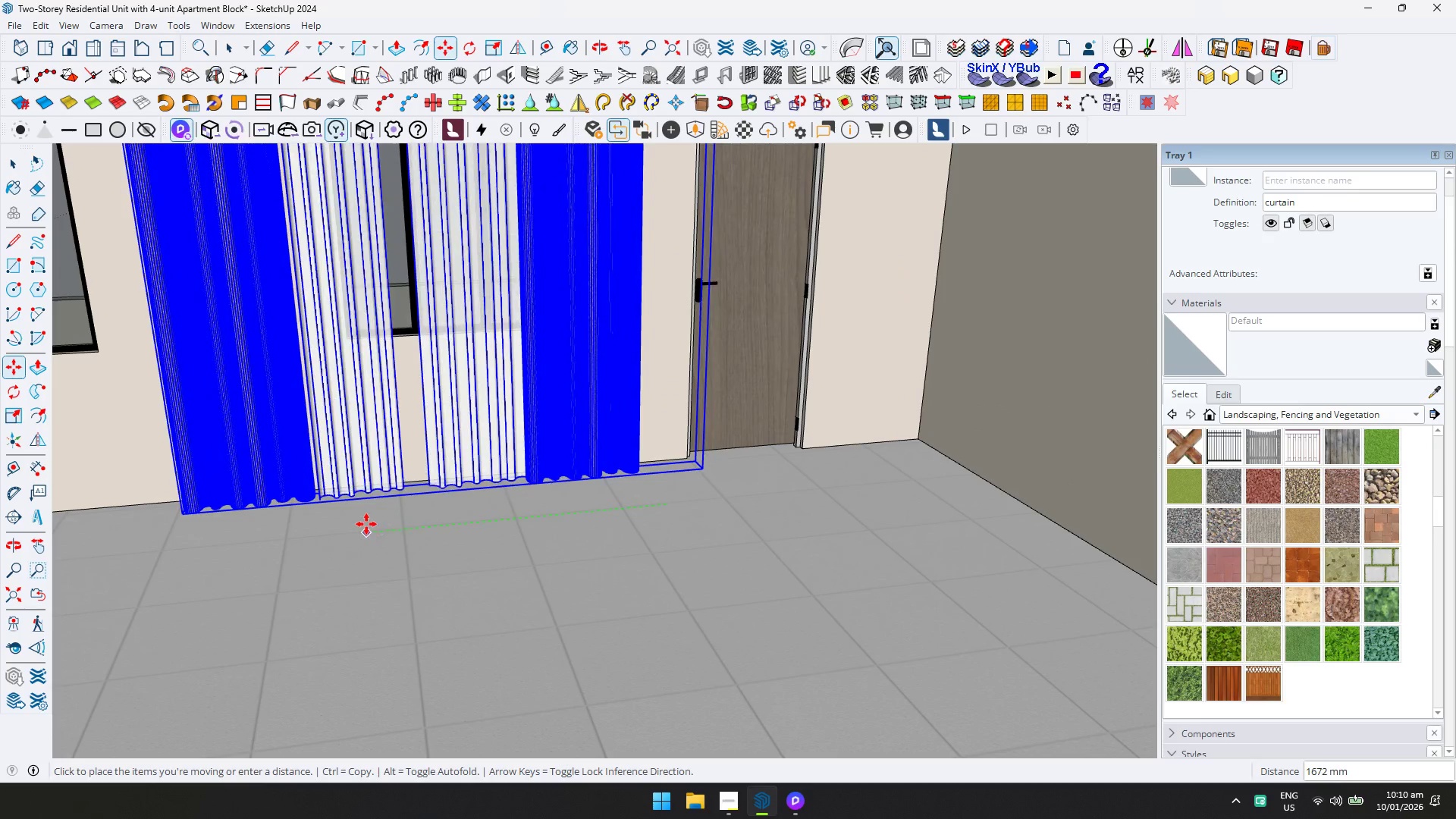 
left_click([386, 525])
 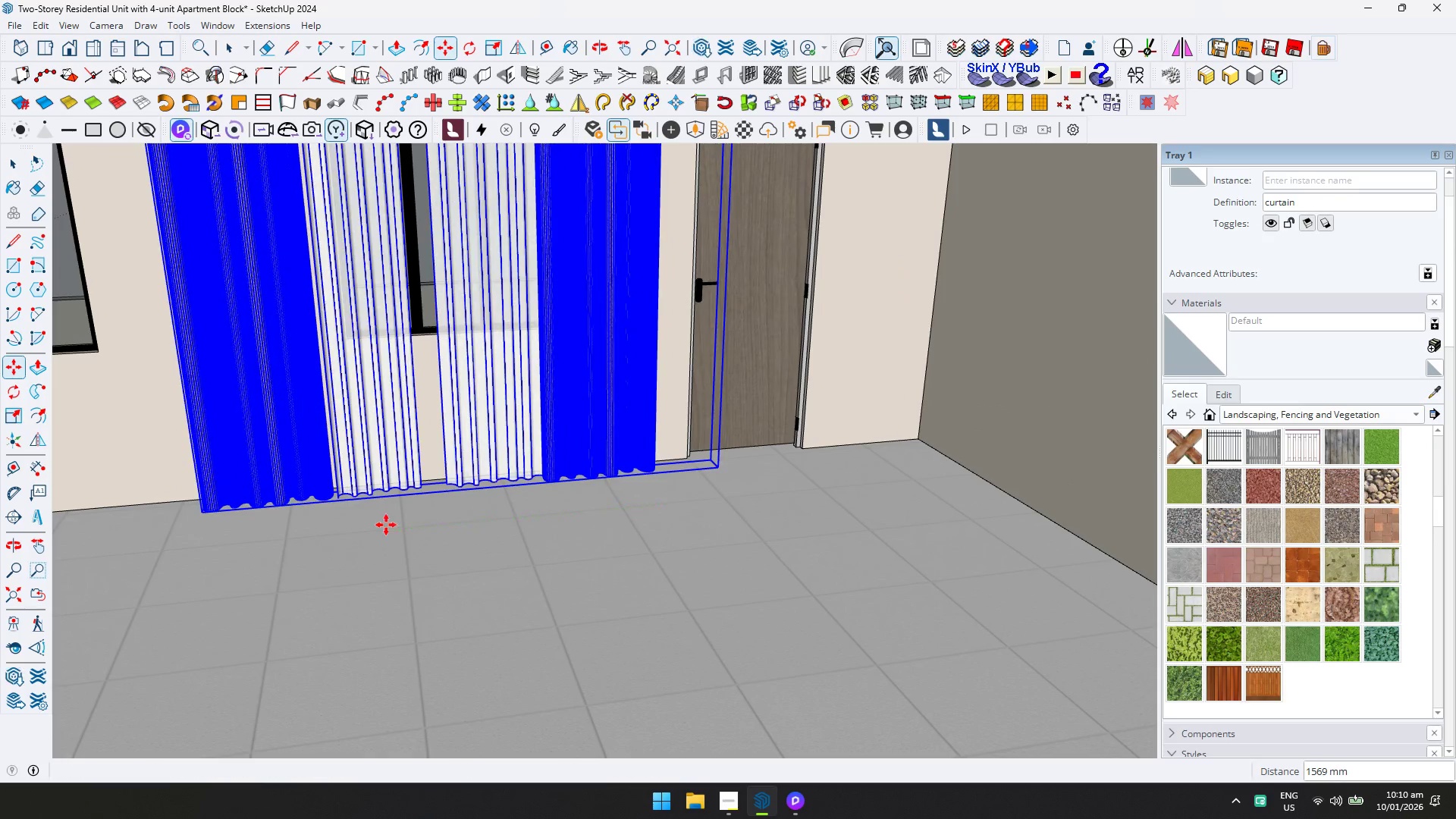 
hold_key(key=ShiftLeft, duration=0.31)
 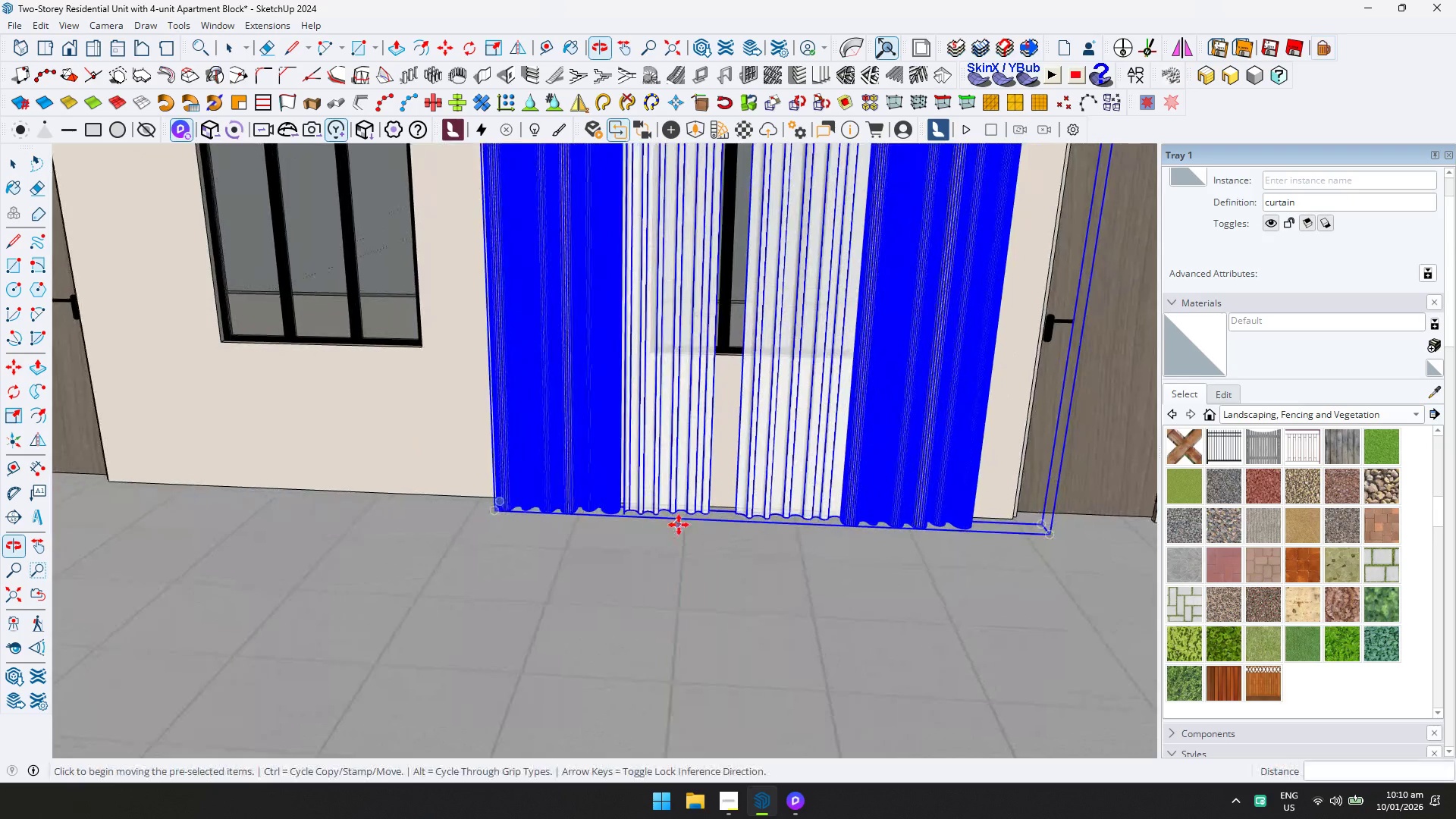 
key(Control+ControlLeft)
 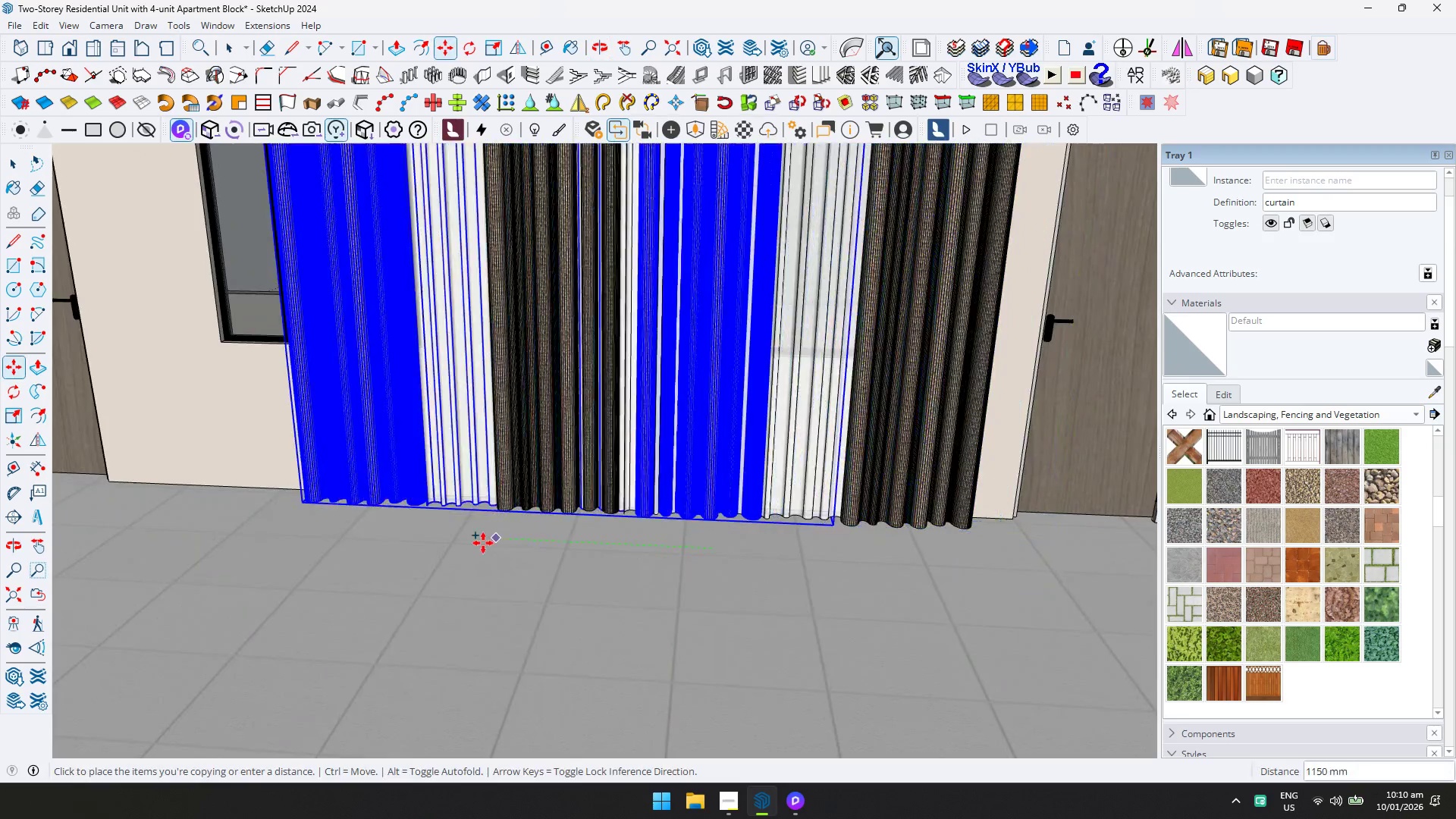 
key(Shift+ShiftLeft)
 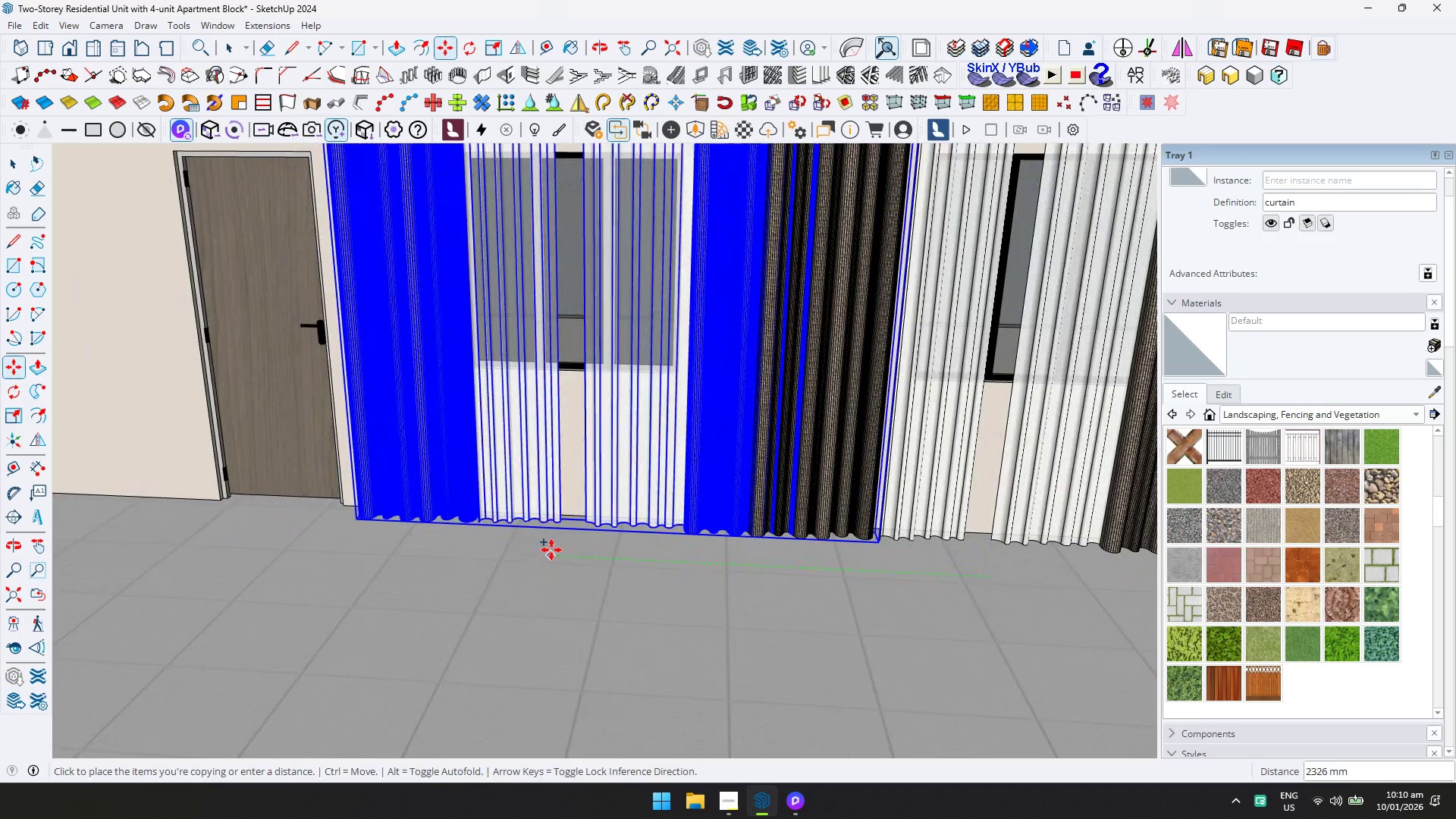 
left_click([551, 554])
 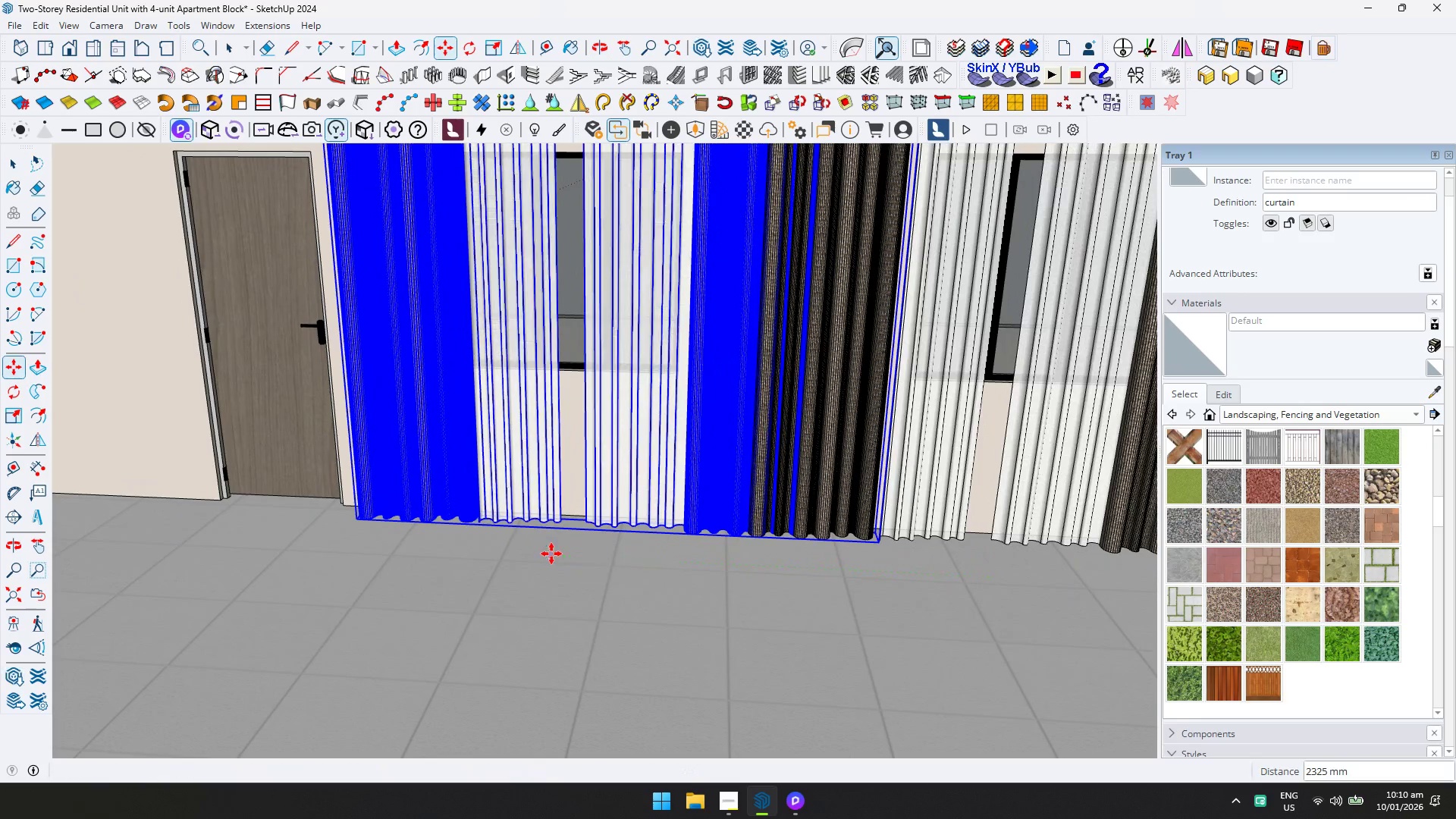 
key(Space)
 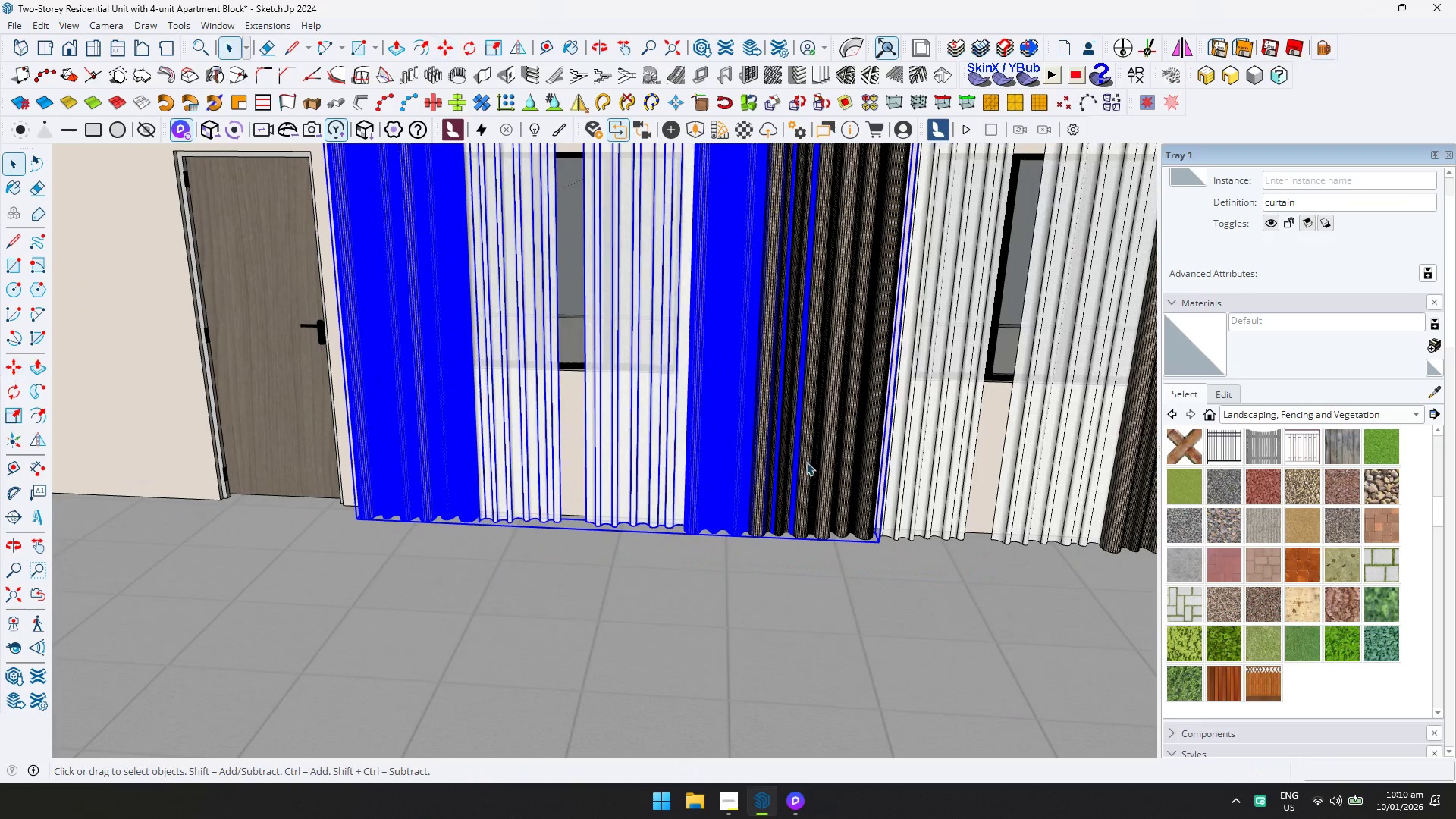 
key(Control+ControlLeft)
 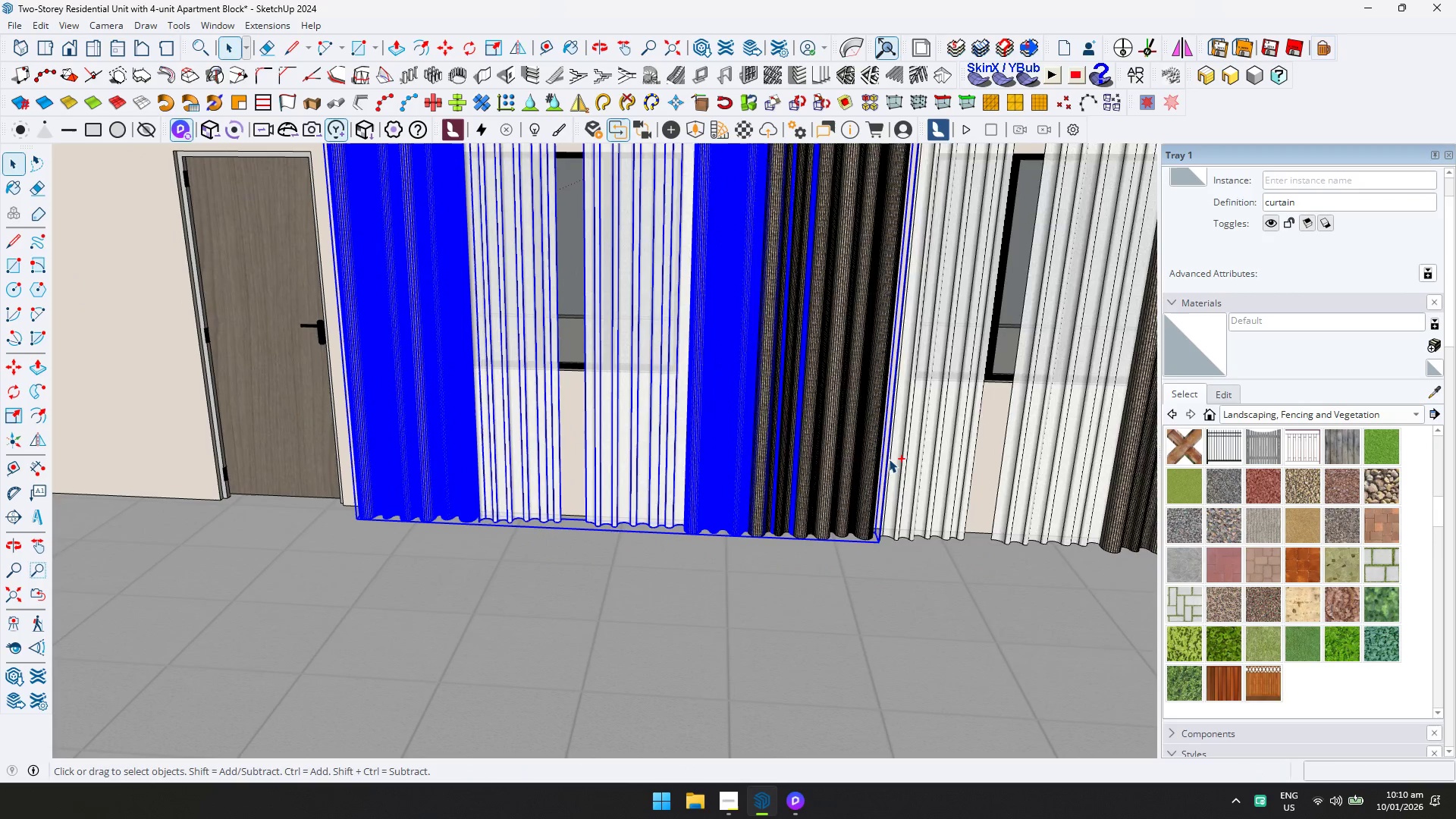 
double_click([889, 459])
 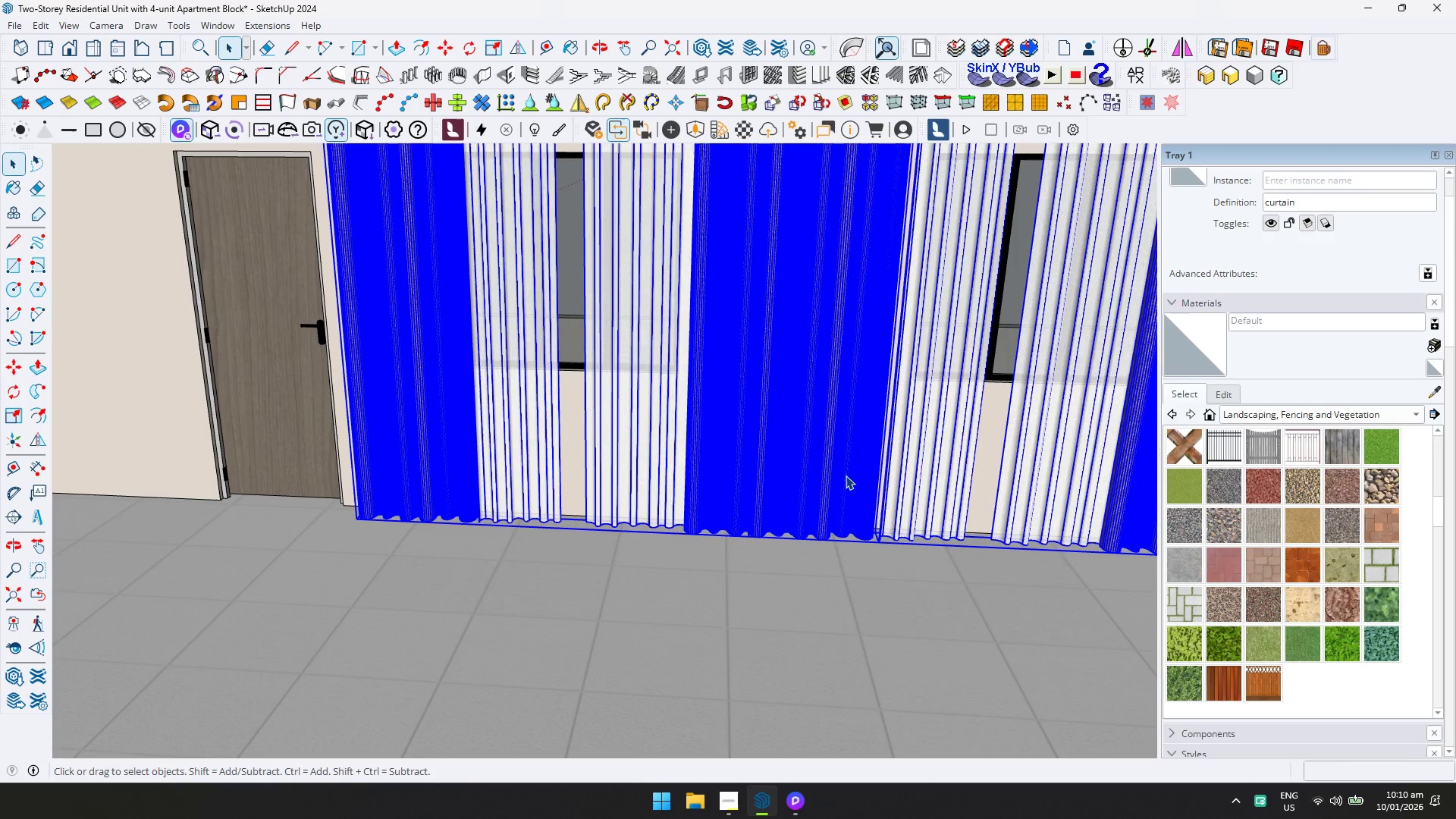 
key(M)
 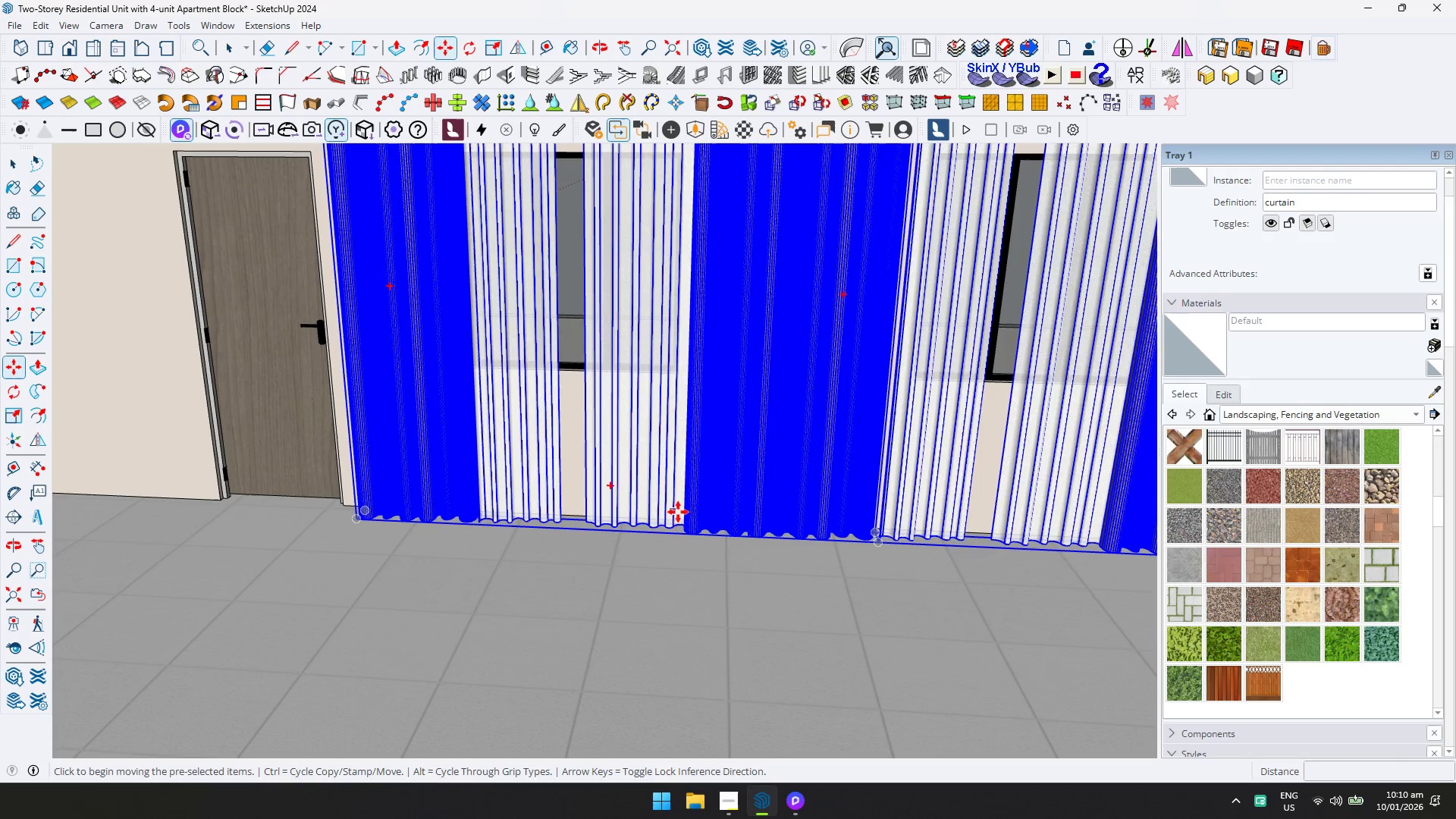 
key(Control+ControlLeft)
 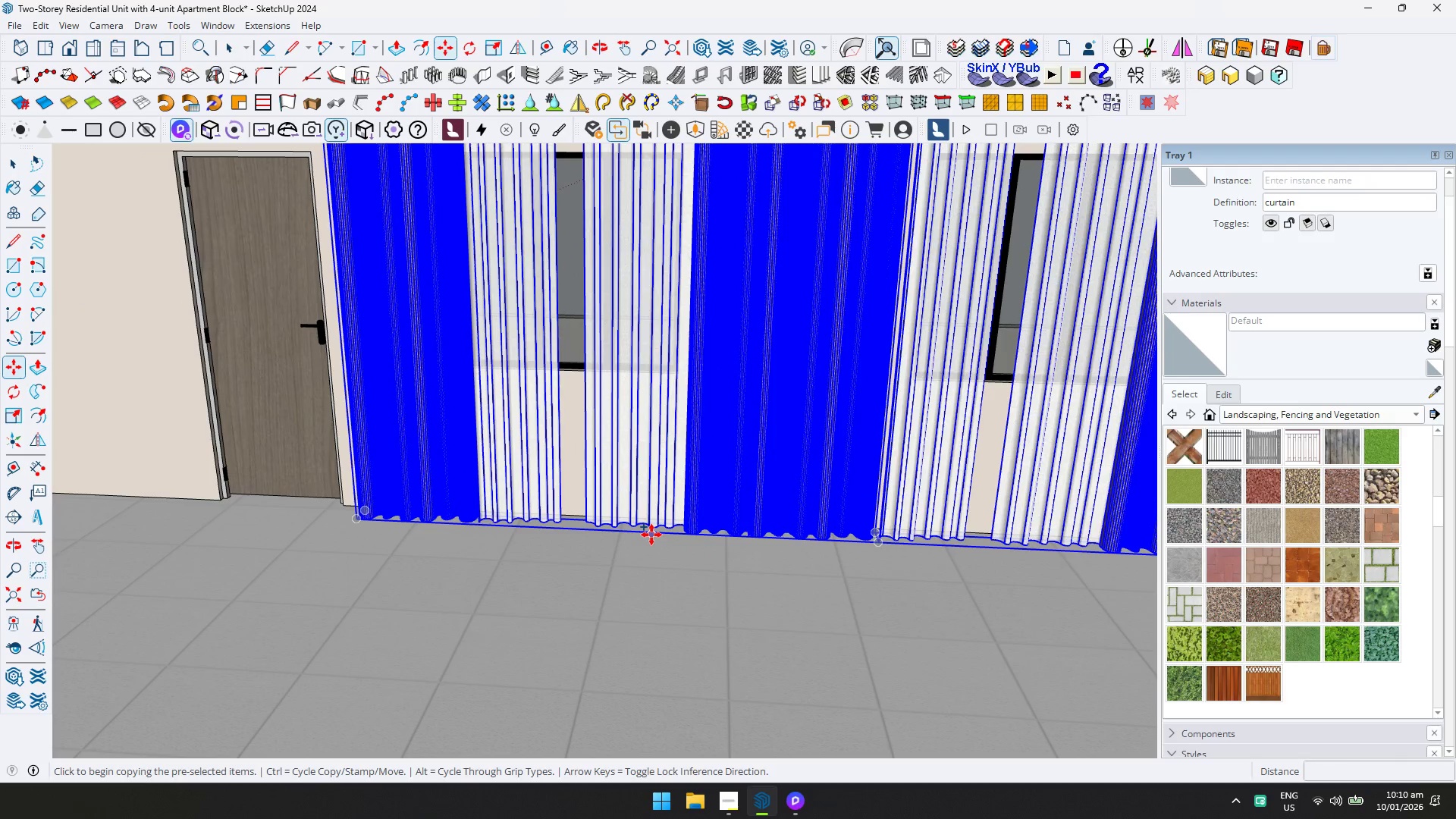 
left_click([651, 535])
 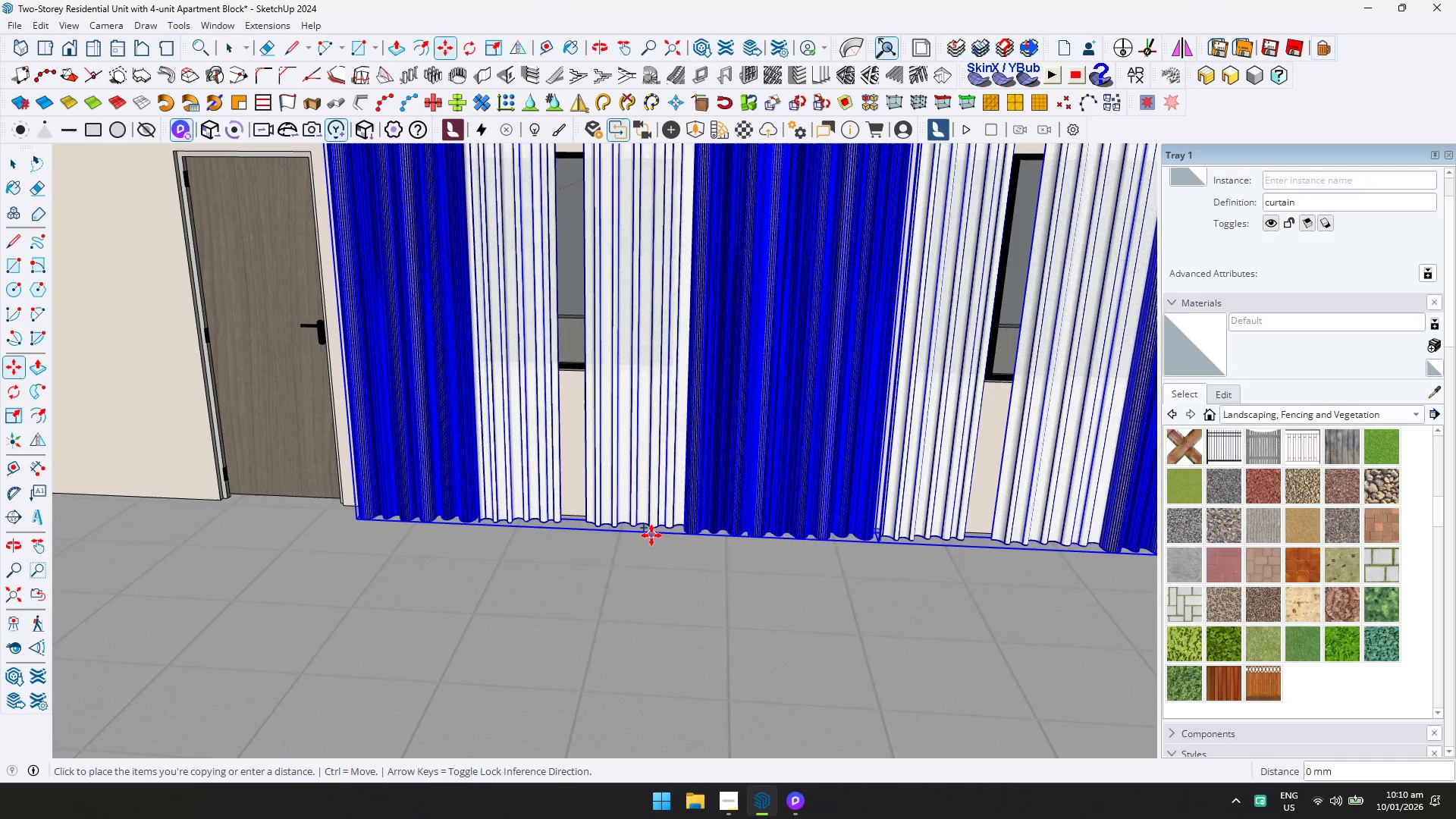 
key(ArrowUp)
 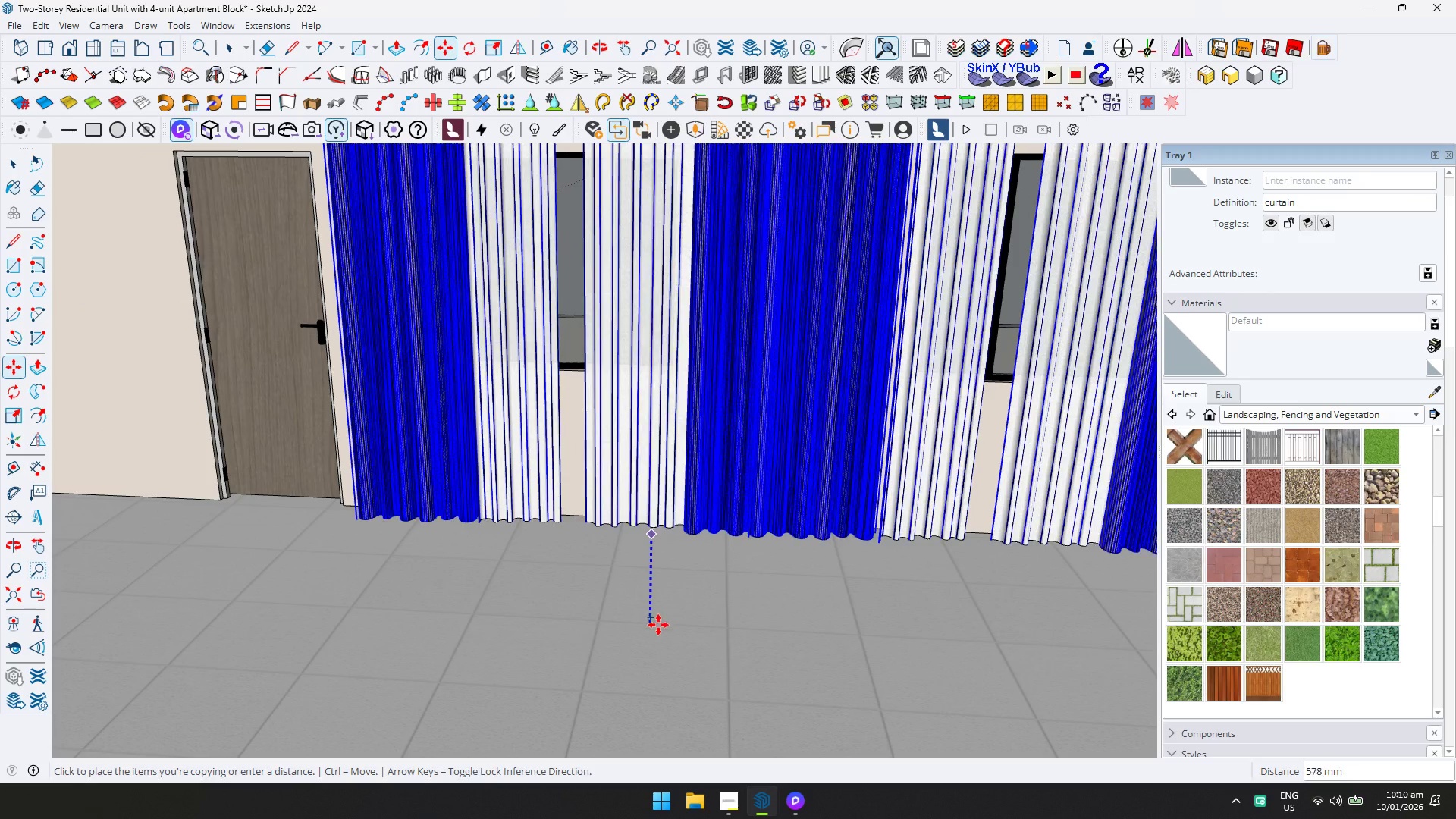 
hold_key(key=ShiftLeft, duration=0.59)
 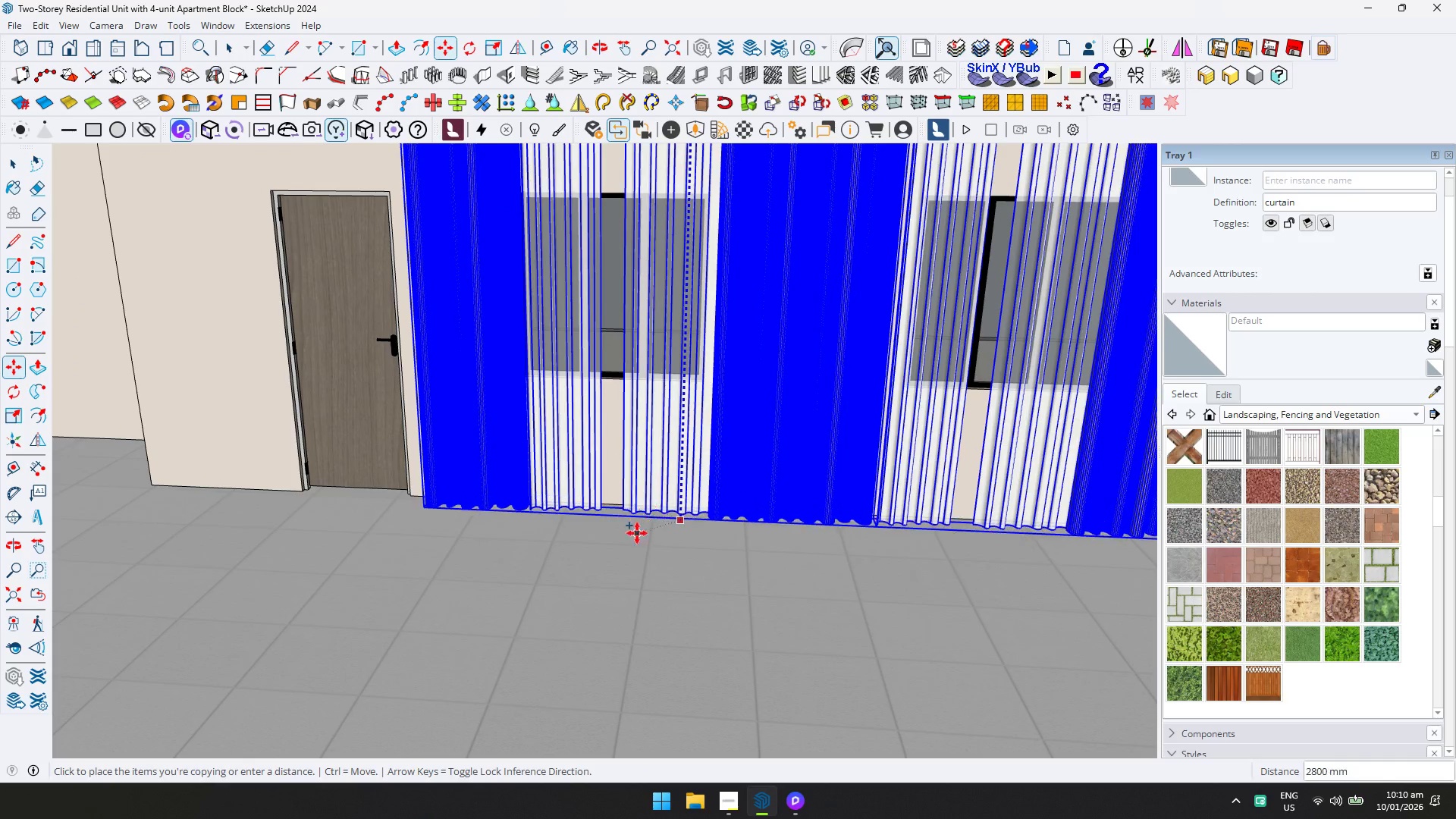 
left_click([634, 541])
 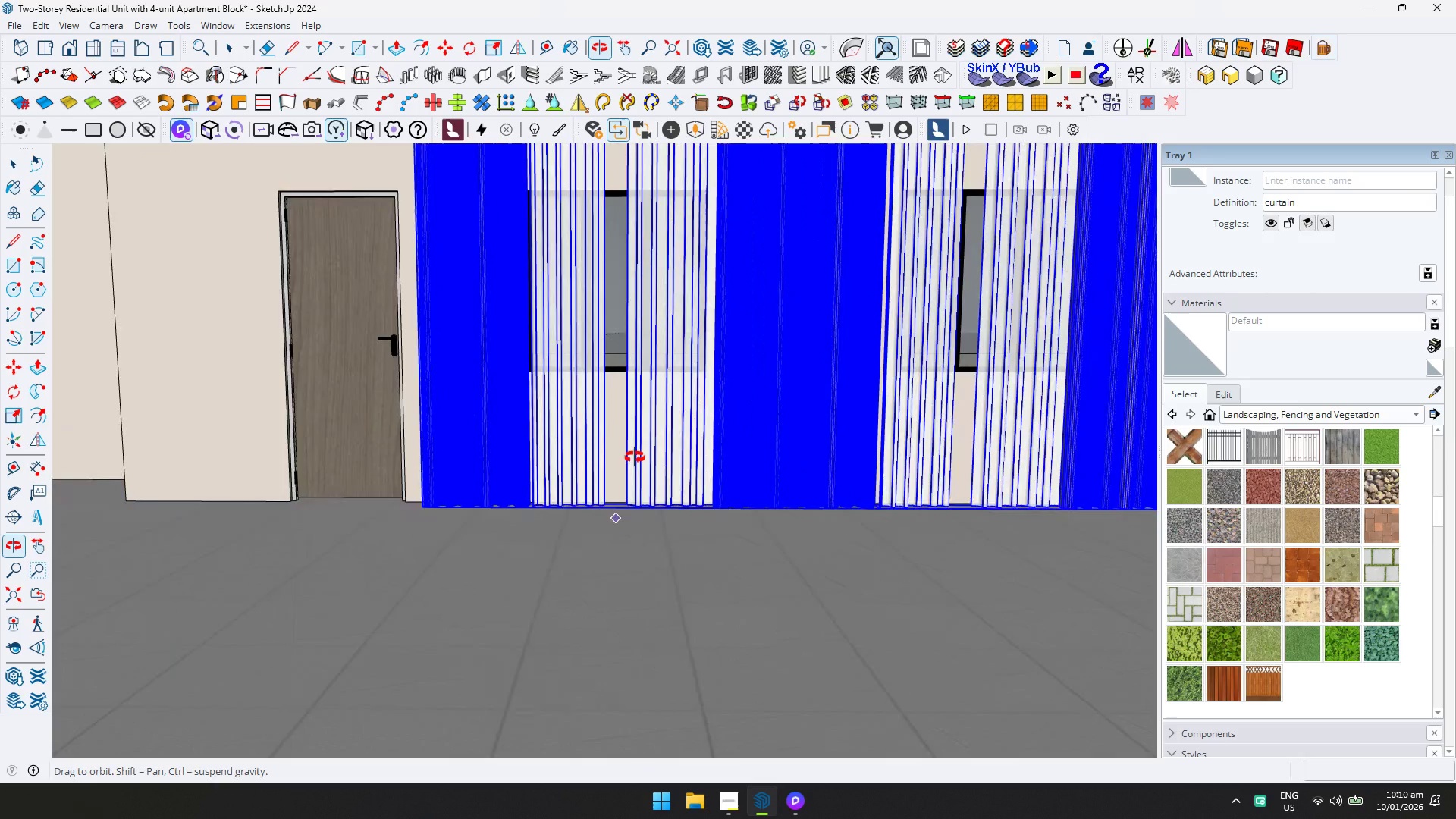 
hold_key(key=ShiftLeft, duration=0.42)
 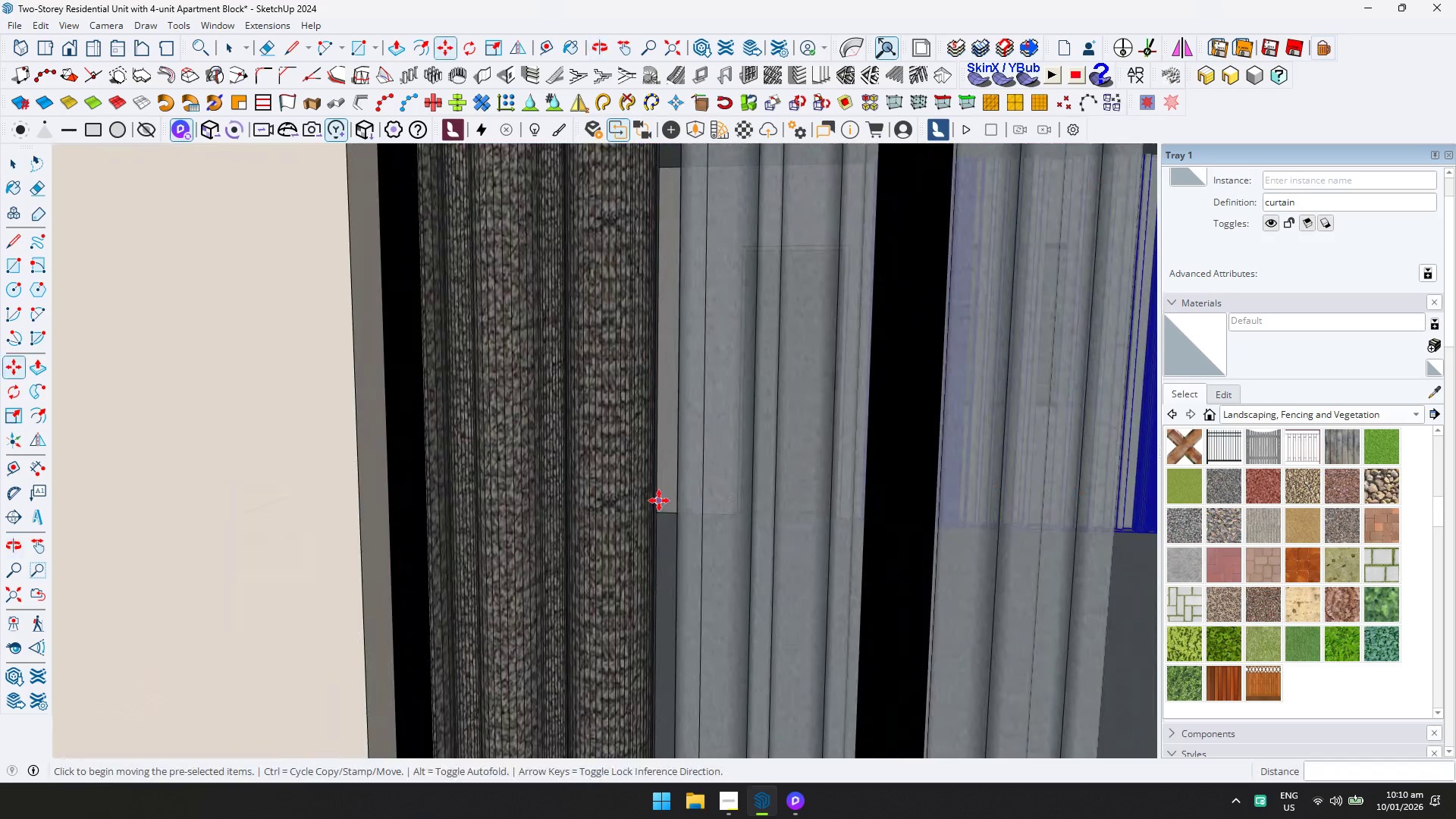 
key(Space)
 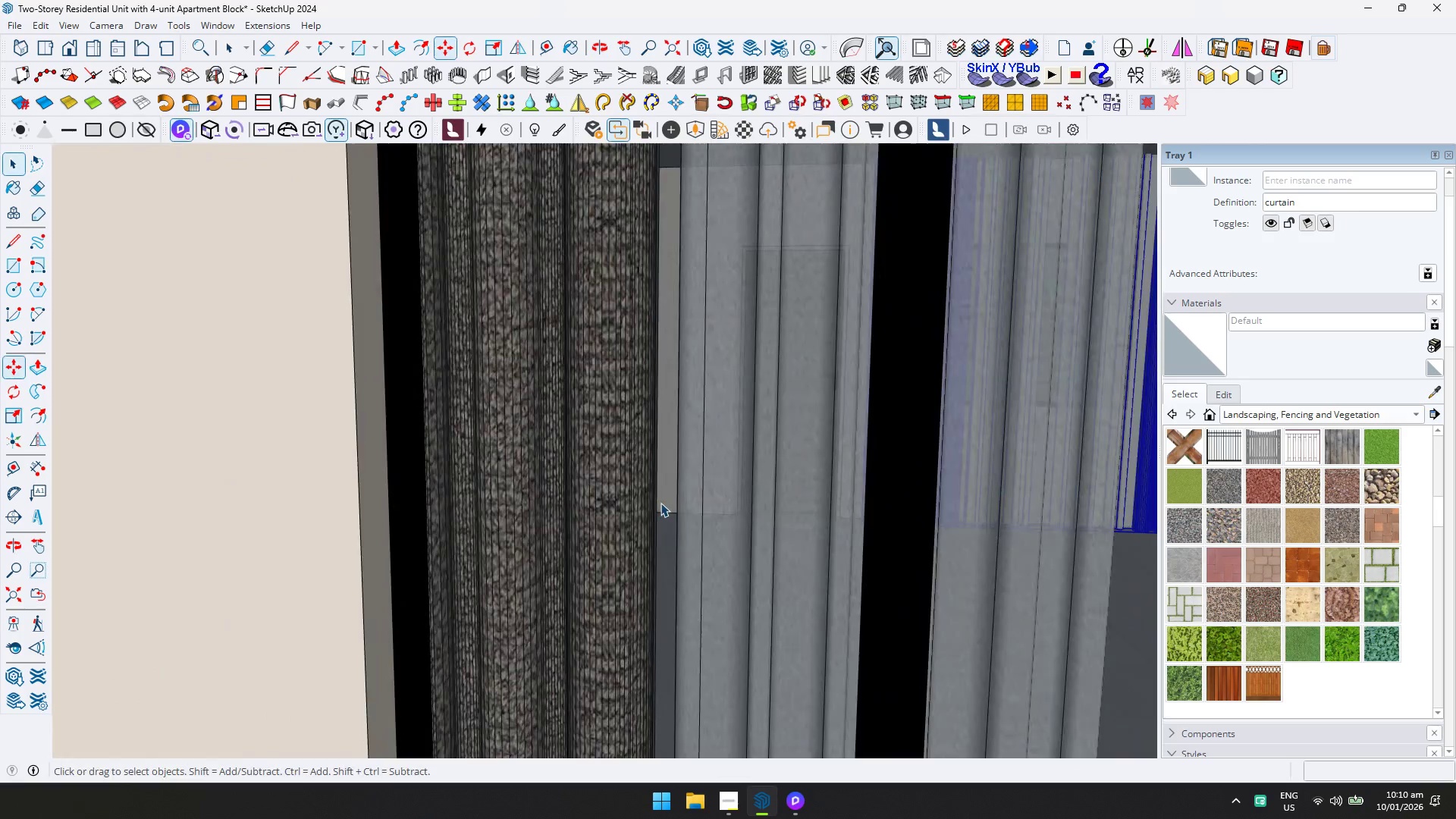 
key(Escape)
 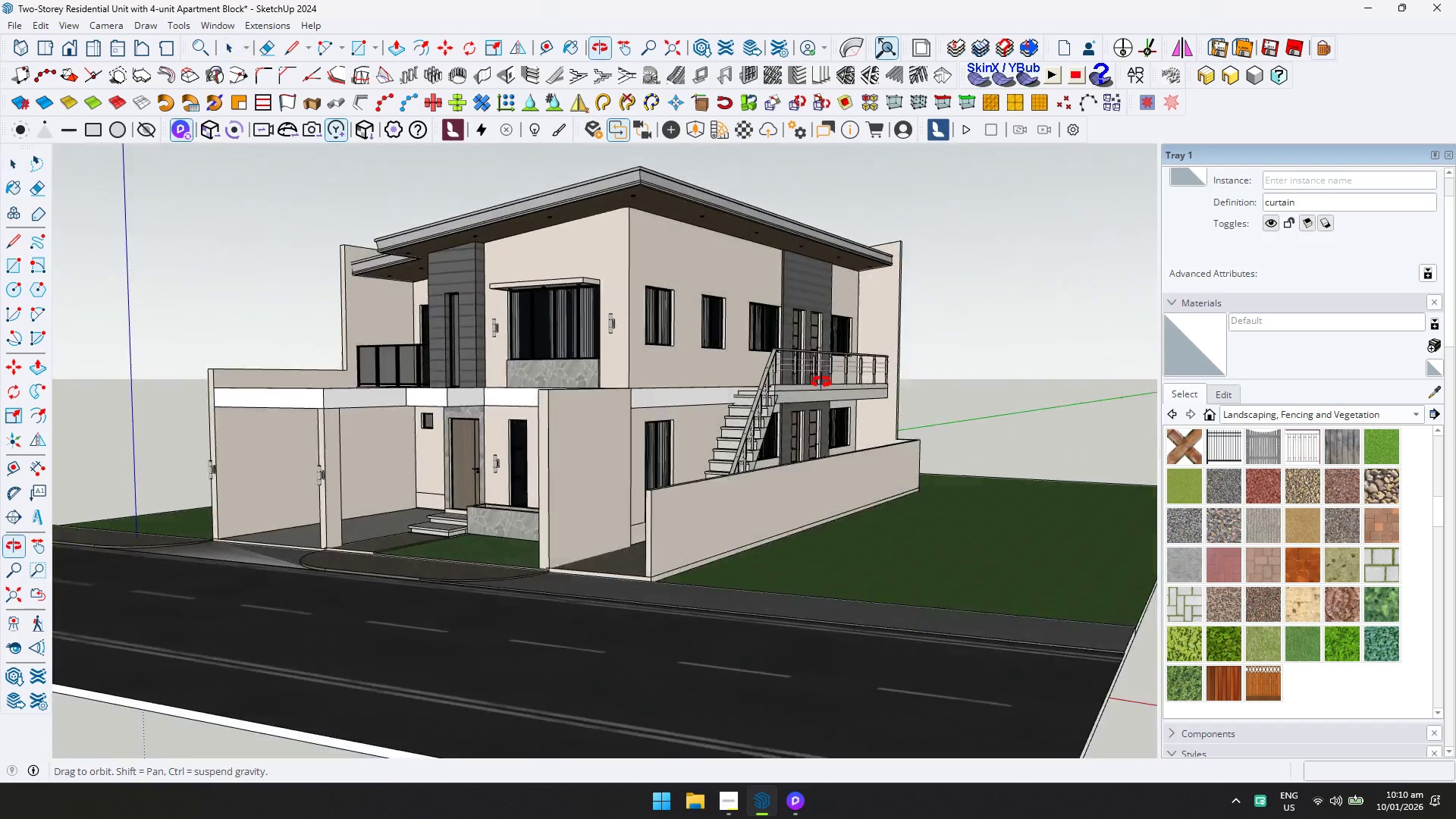 
scroll: coordinate [574, 447], scroll_direction: down, amount: 33.0
 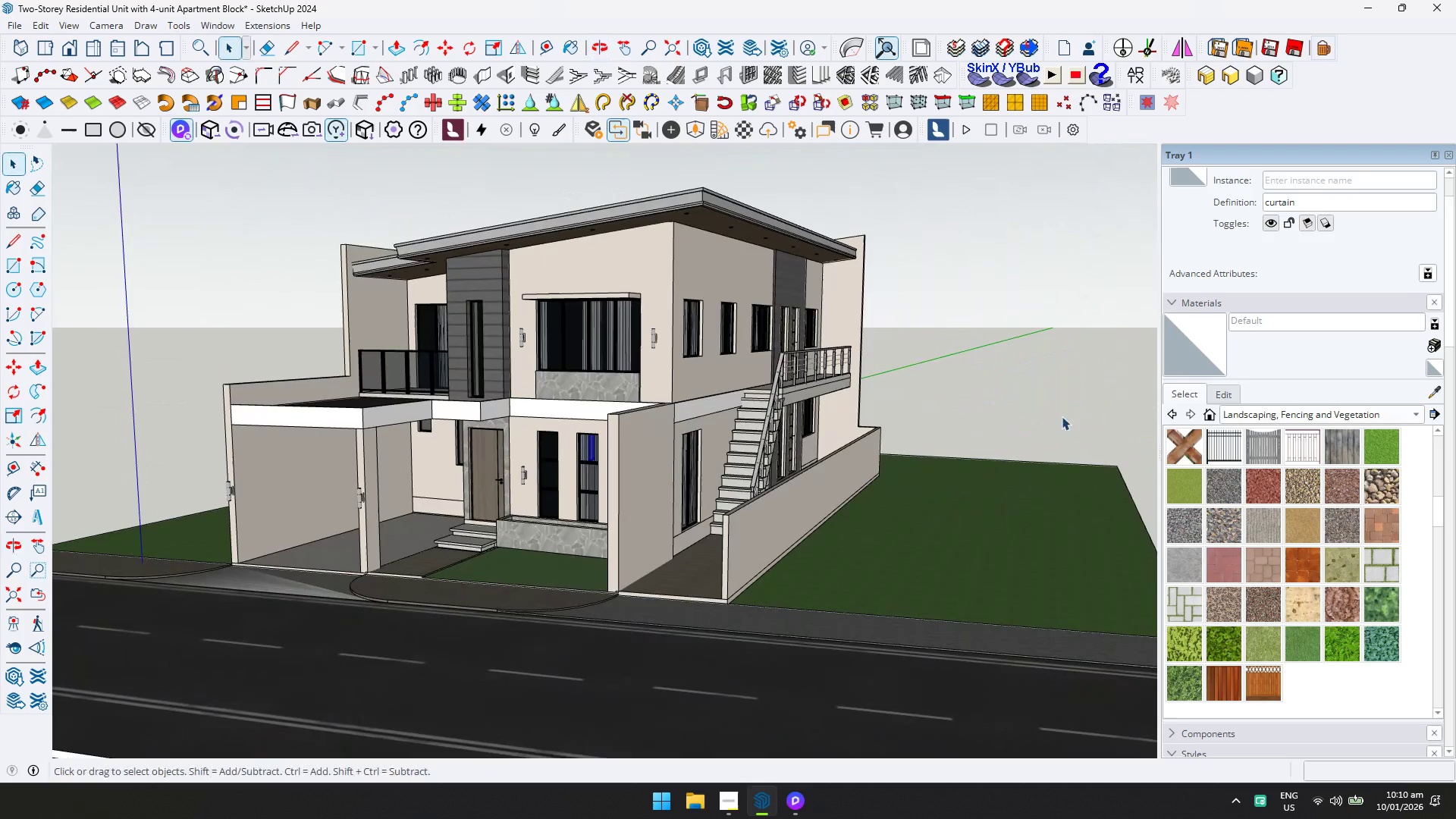 
key(Control+ControlLeft)
 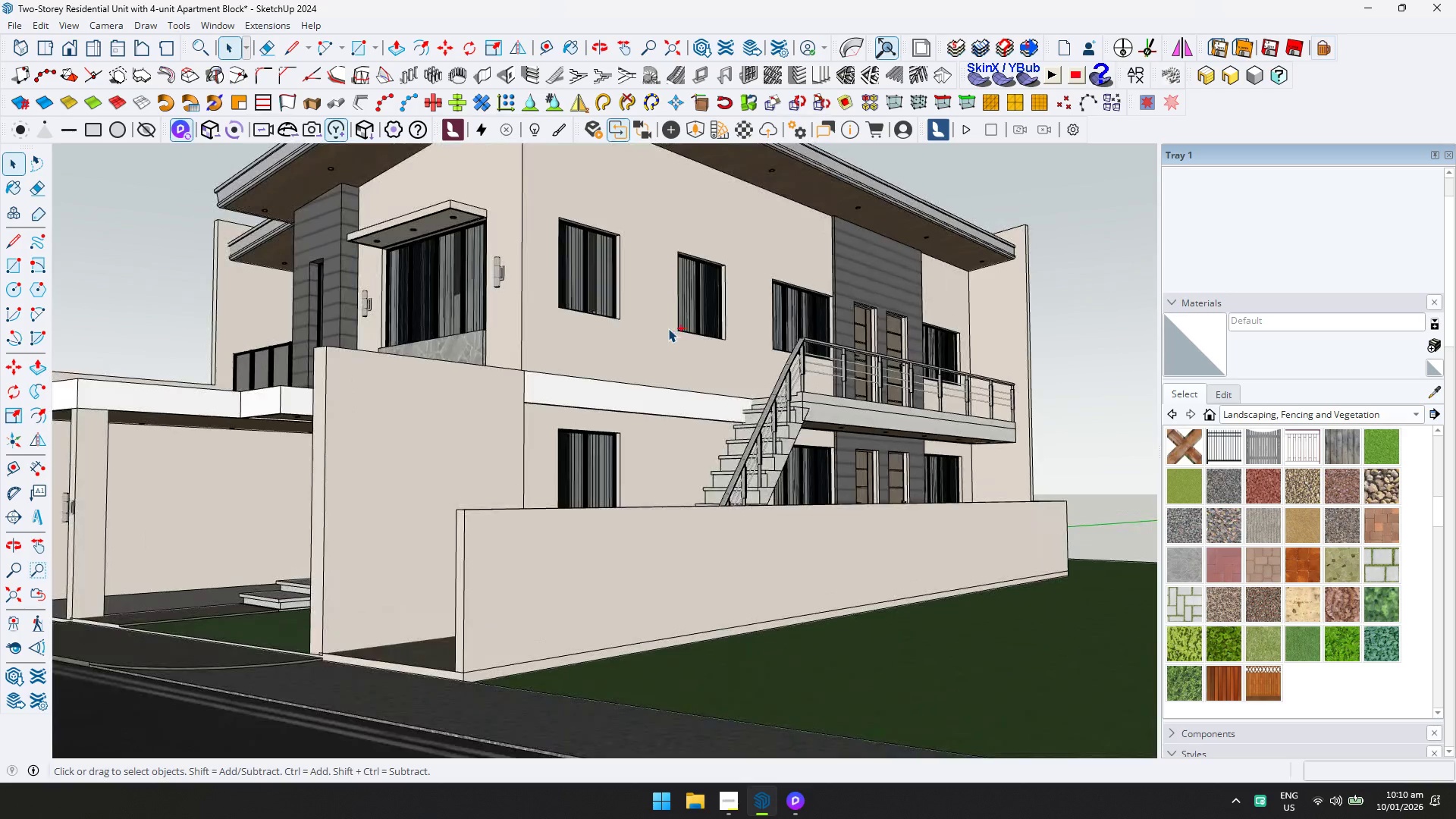 
key(Control+S)
 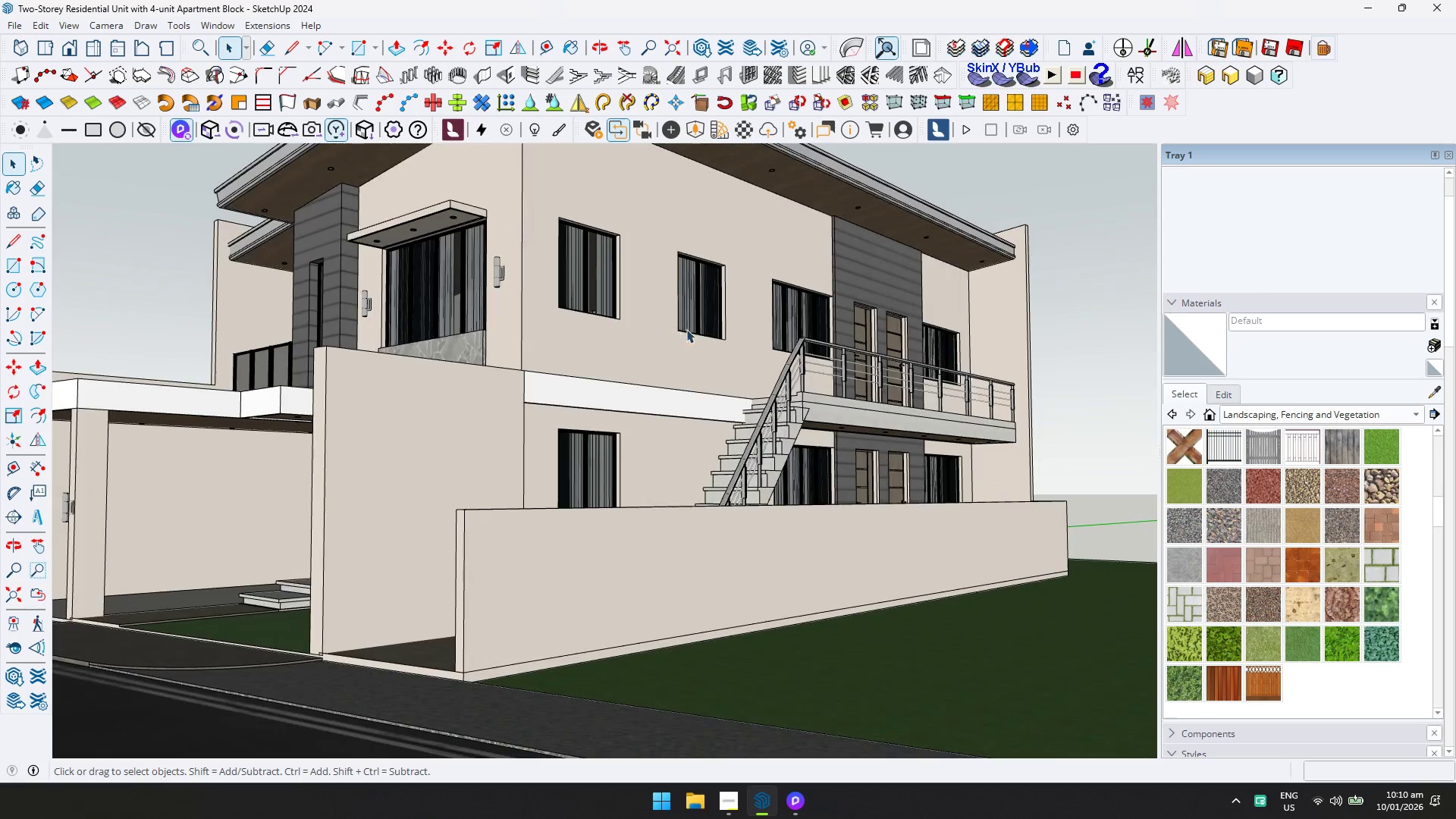 
scroll: coordinate [671, 328], scroll_direction: up, amount: 4.0
 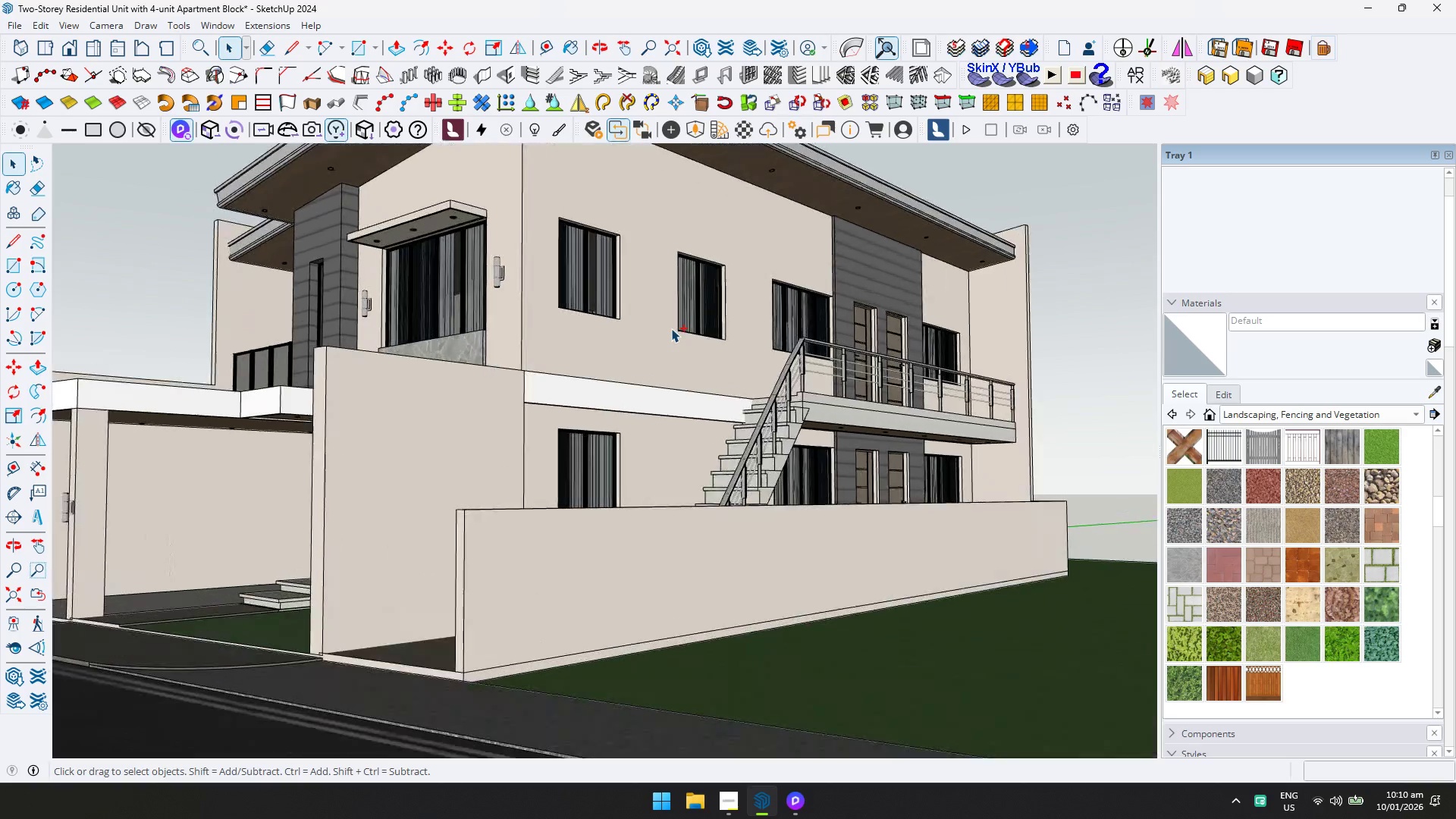 
scroll: coordinate [667, 362], scroll_direction: down, amount: 5.0
 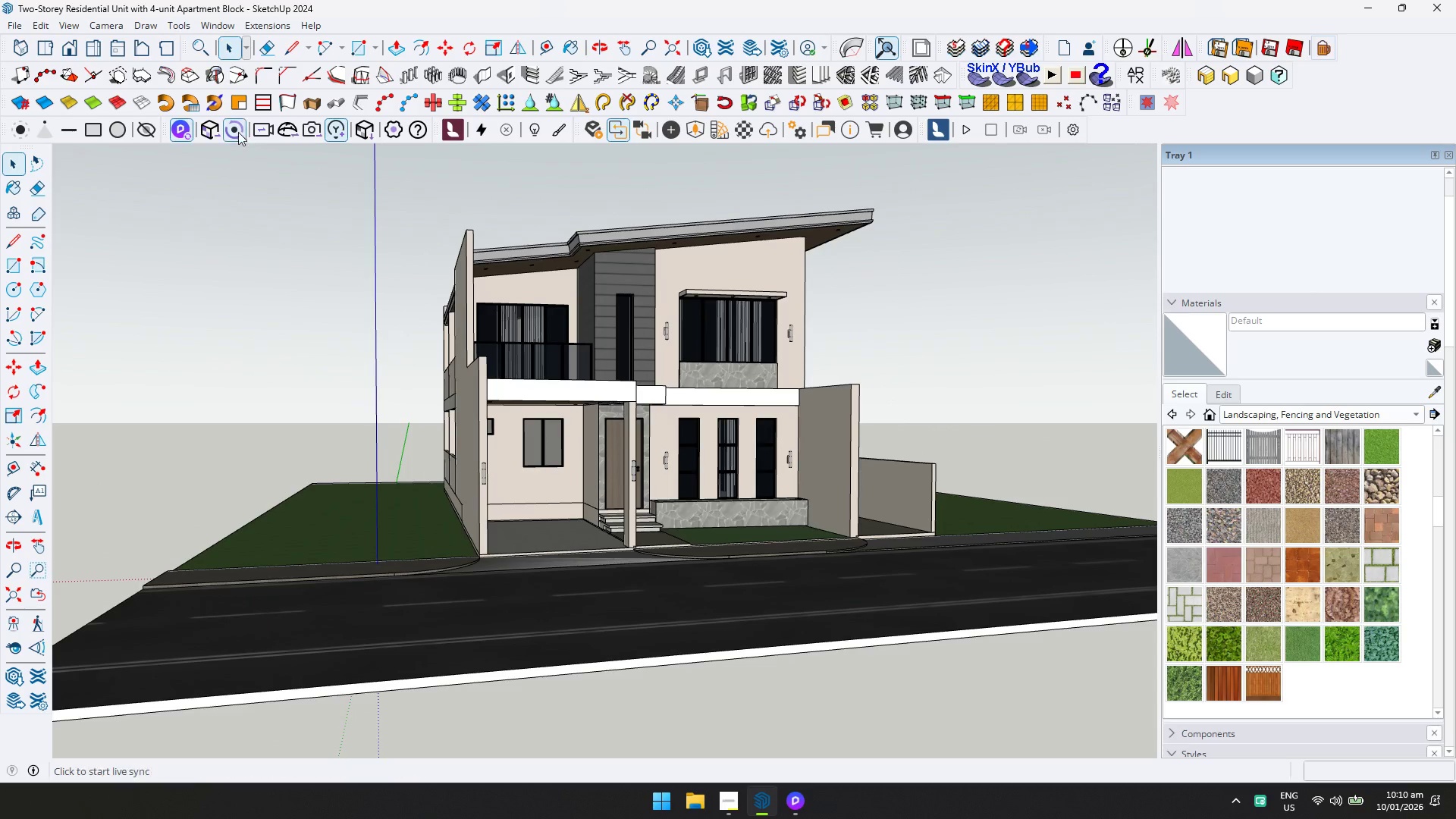 
left_click([237, 131])
 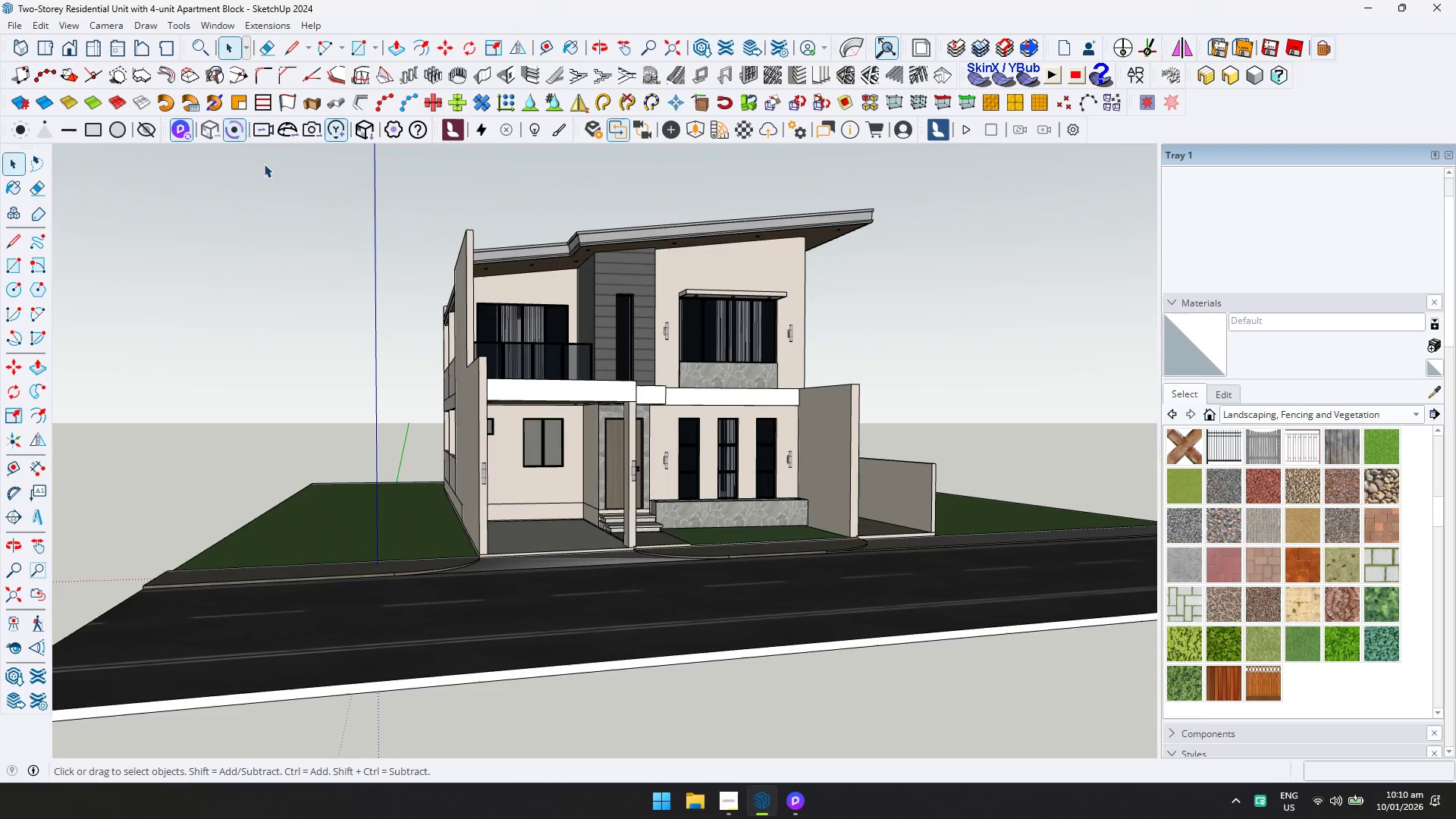 
left_click([230, 128])
 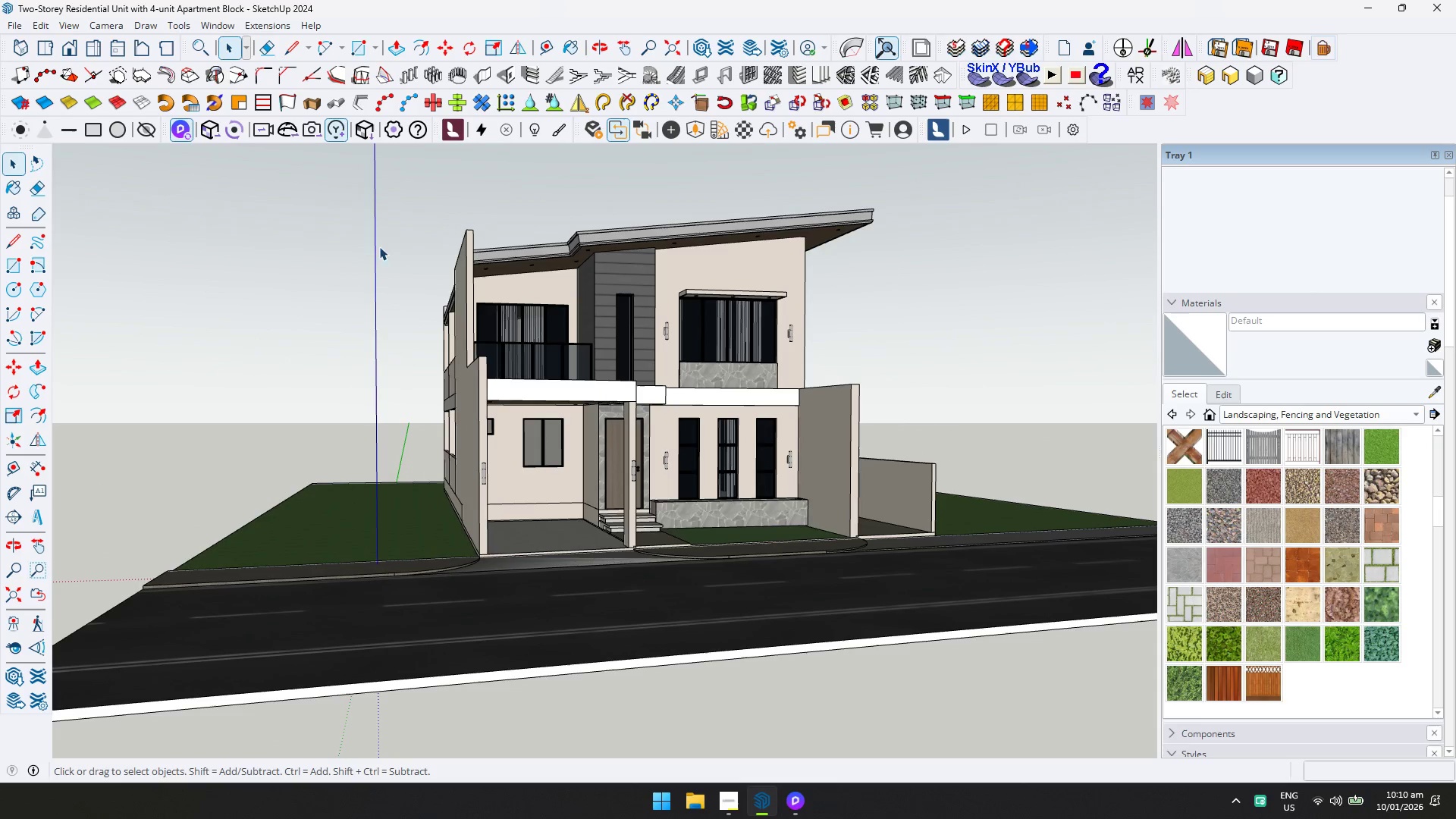 
key(Alt+AltLeft)
 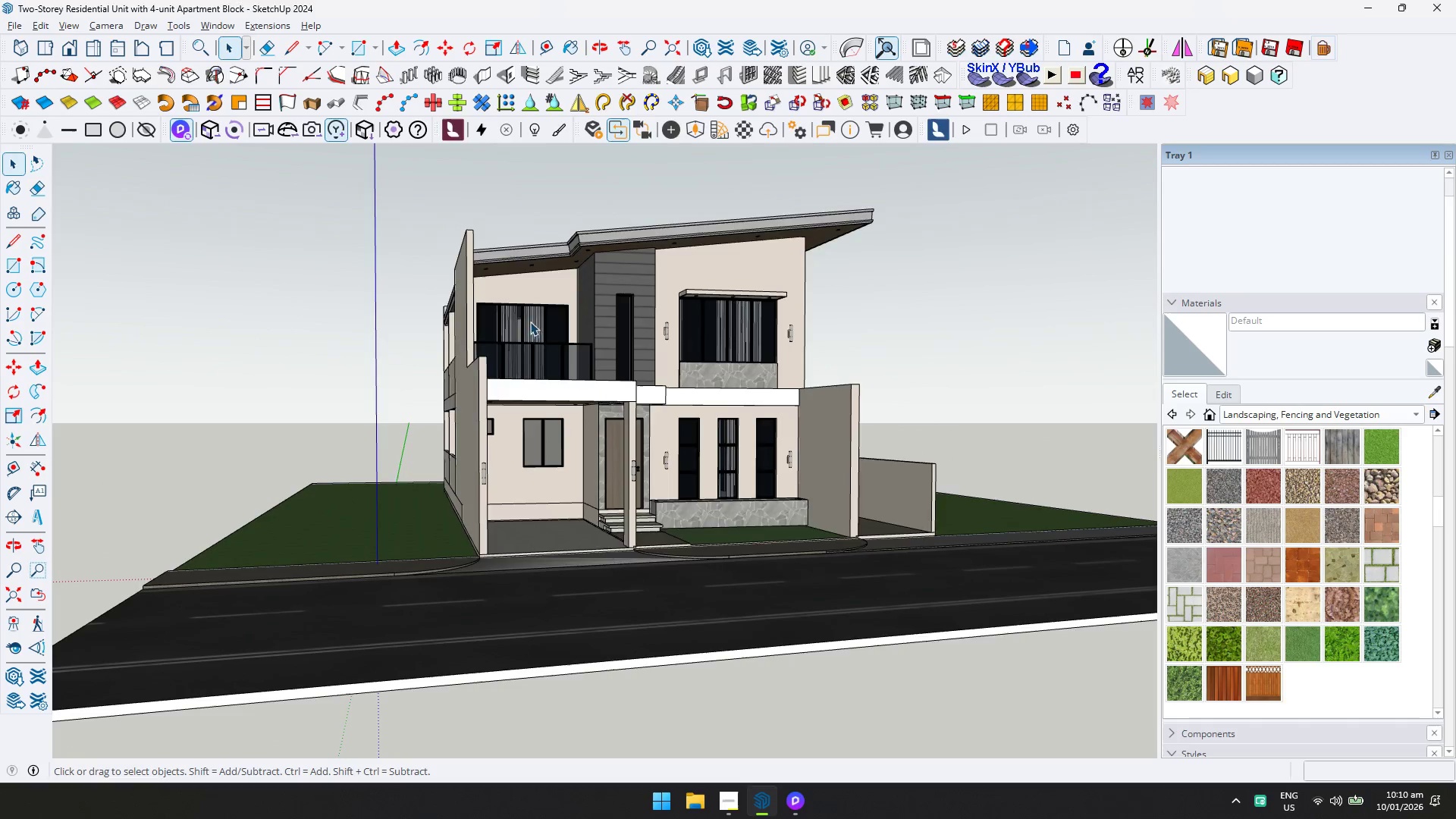 
key(Tab)
key(Tab)
key(Tab)
type(DS)